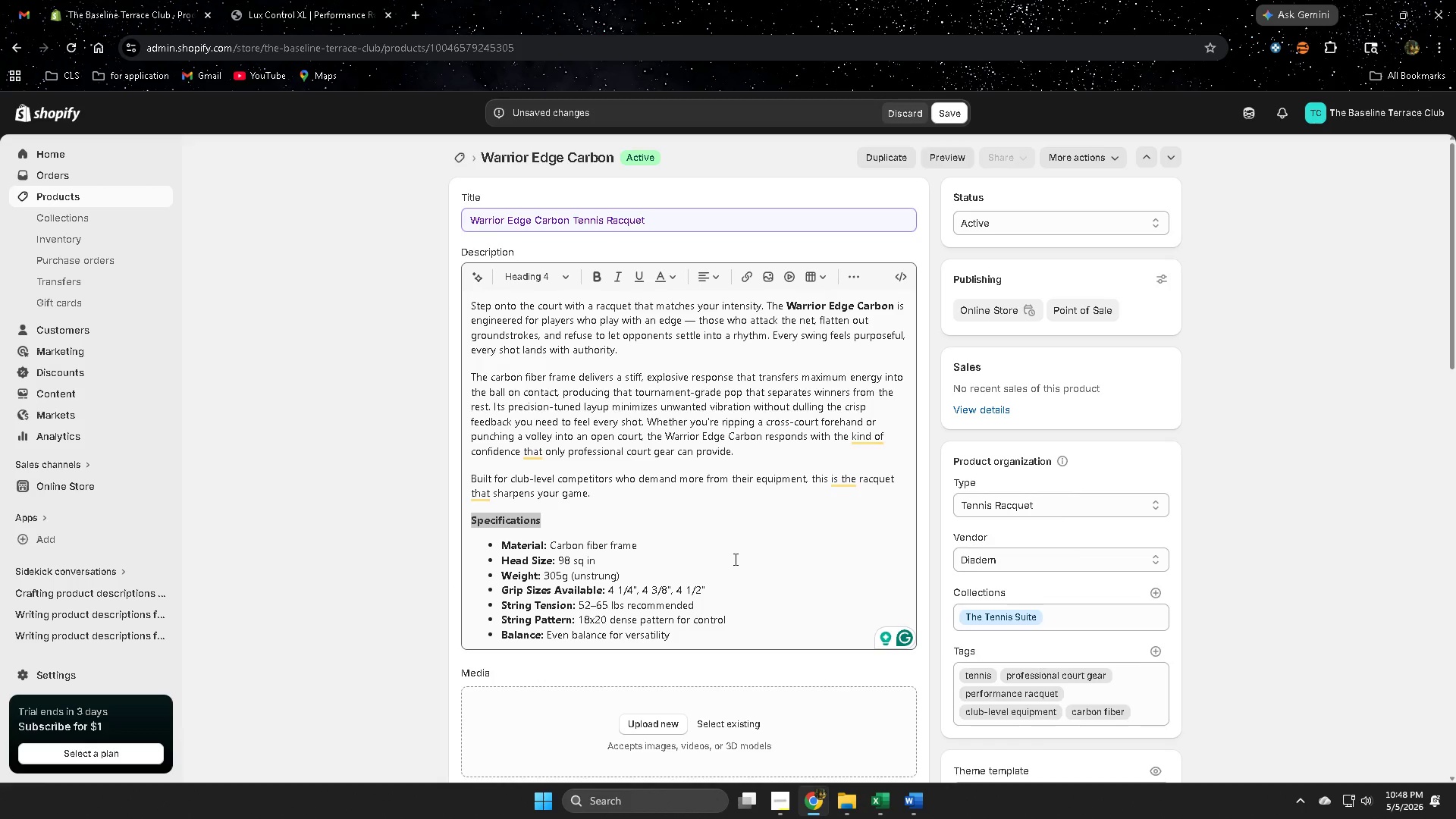 
left_click([1044, 665])
 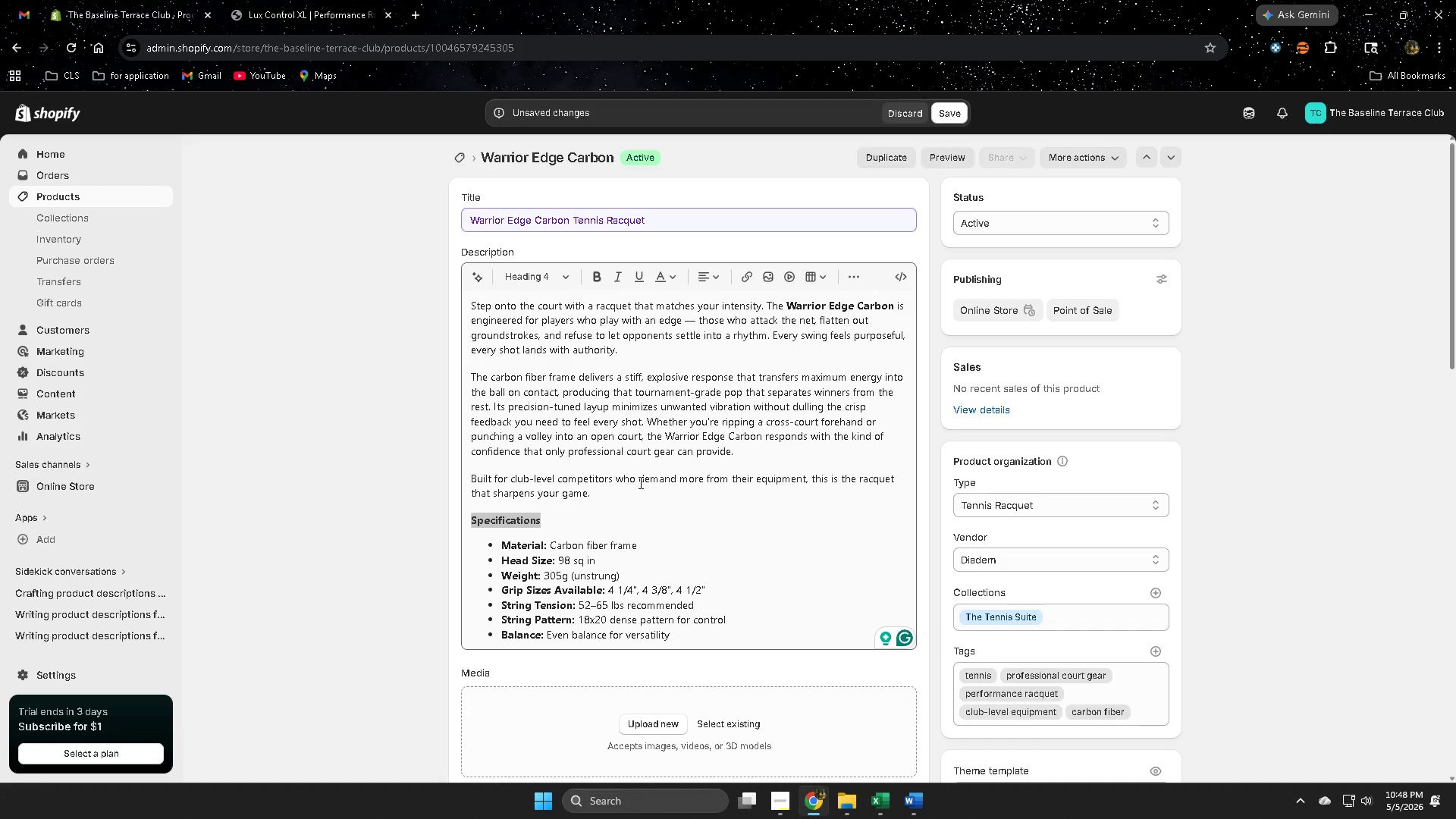 
left_click([356, 460])
 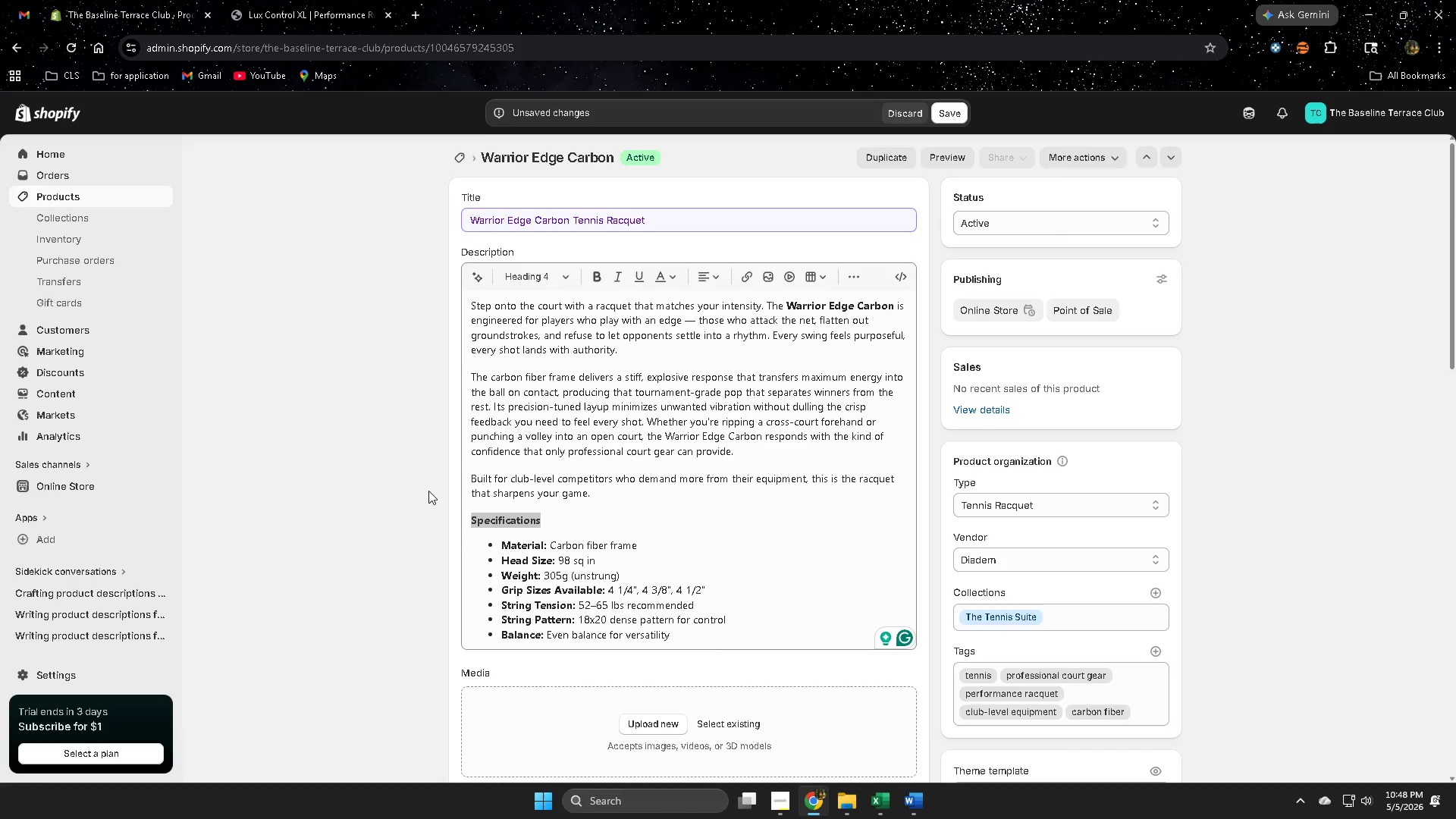 
scroll: coordinate [422, 490], scroll_direction: down, amount: 10.0
 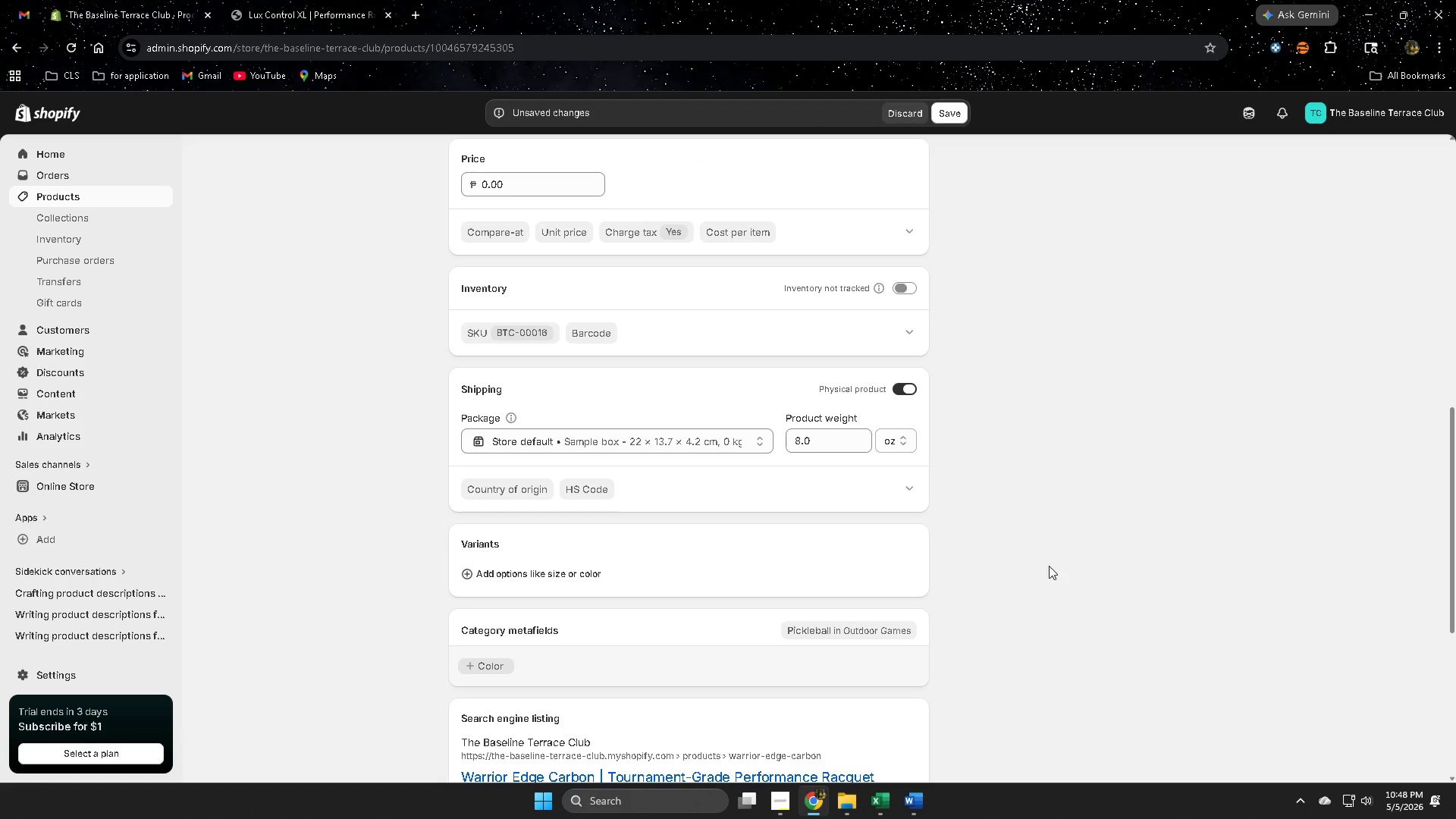 
scroll: coordinate [387, 616], scroll_direction: none, amount: 0.0
 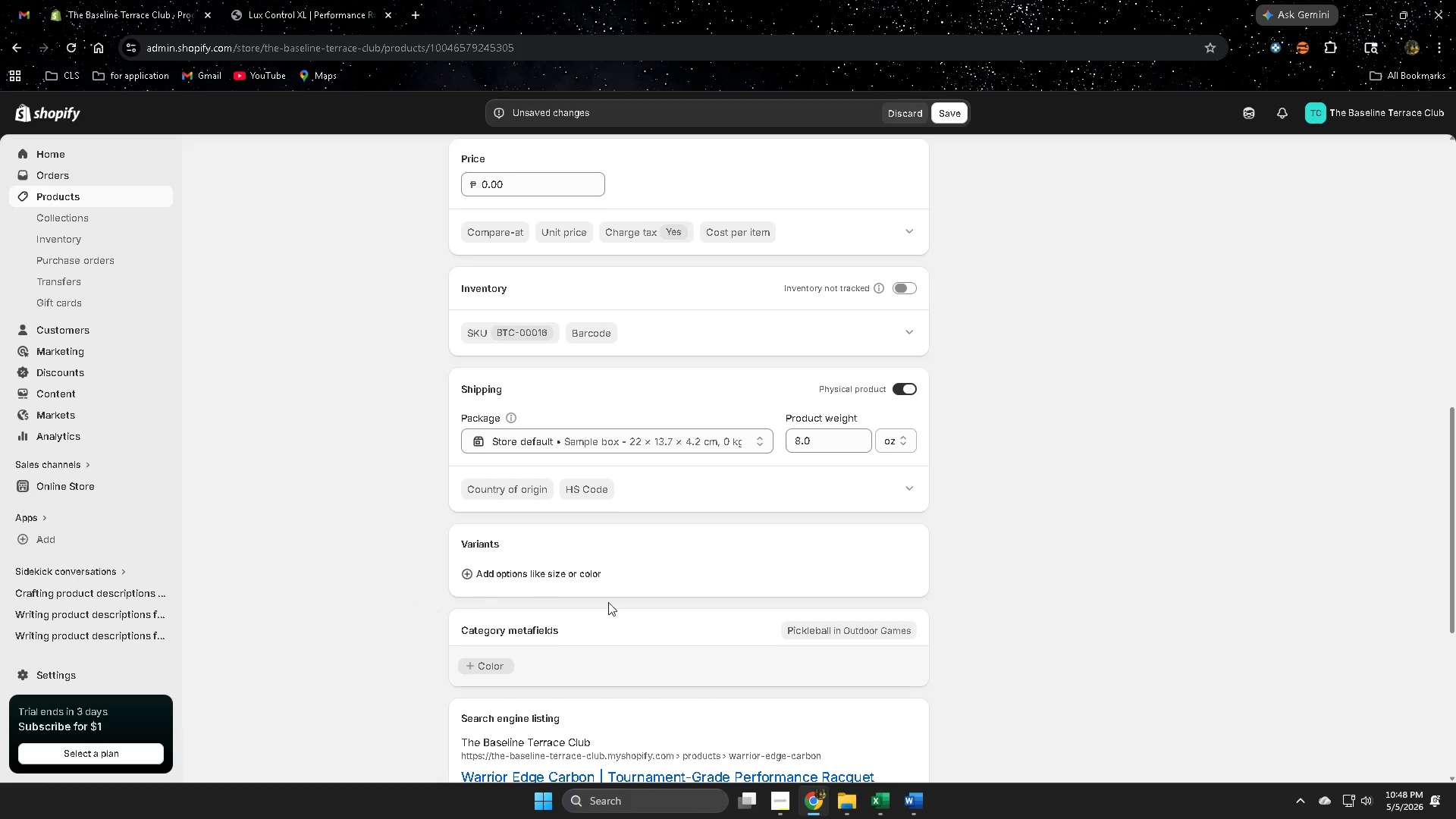 
left_click([545, 575])
 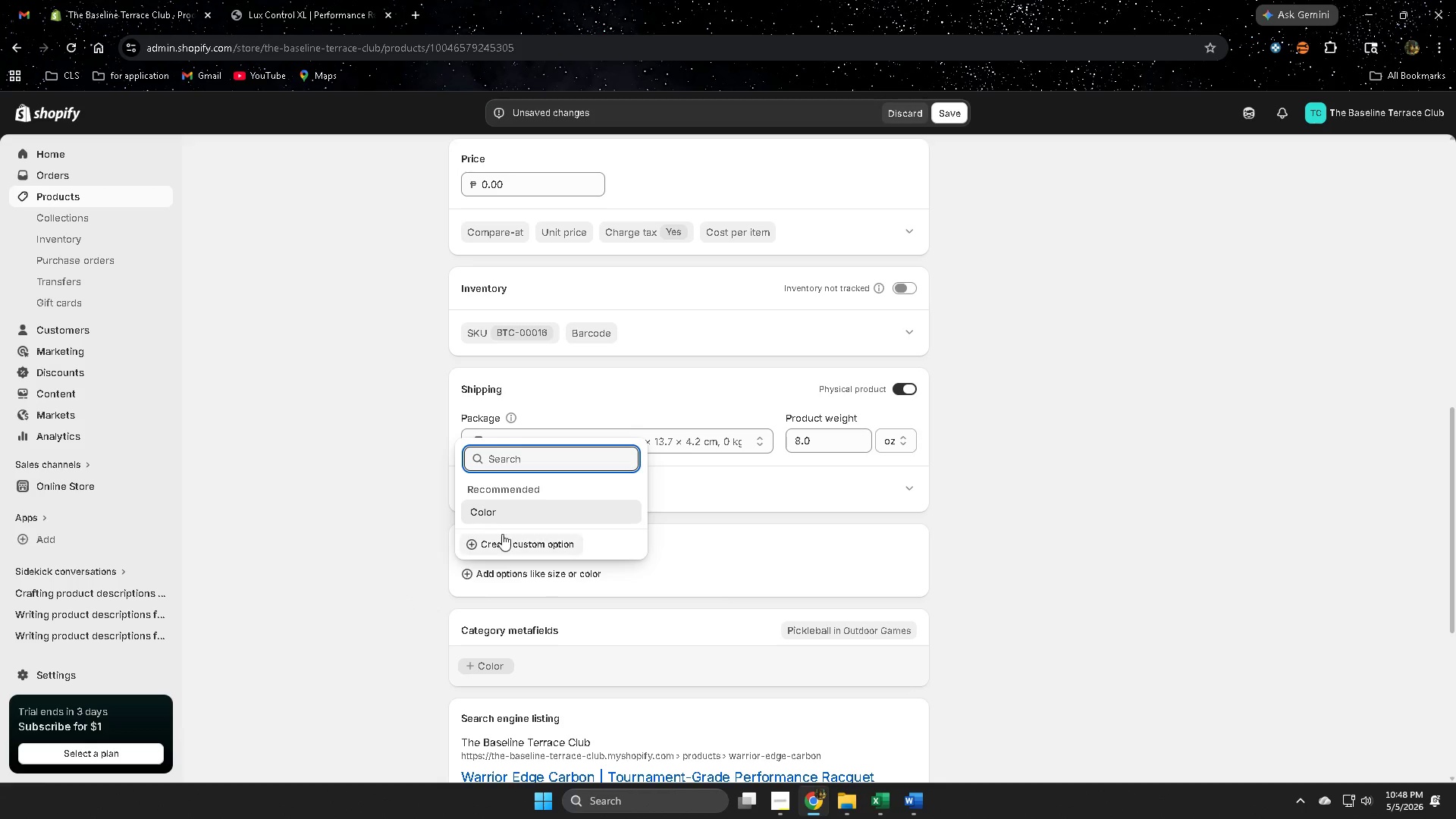 
left_click([515, 546])
 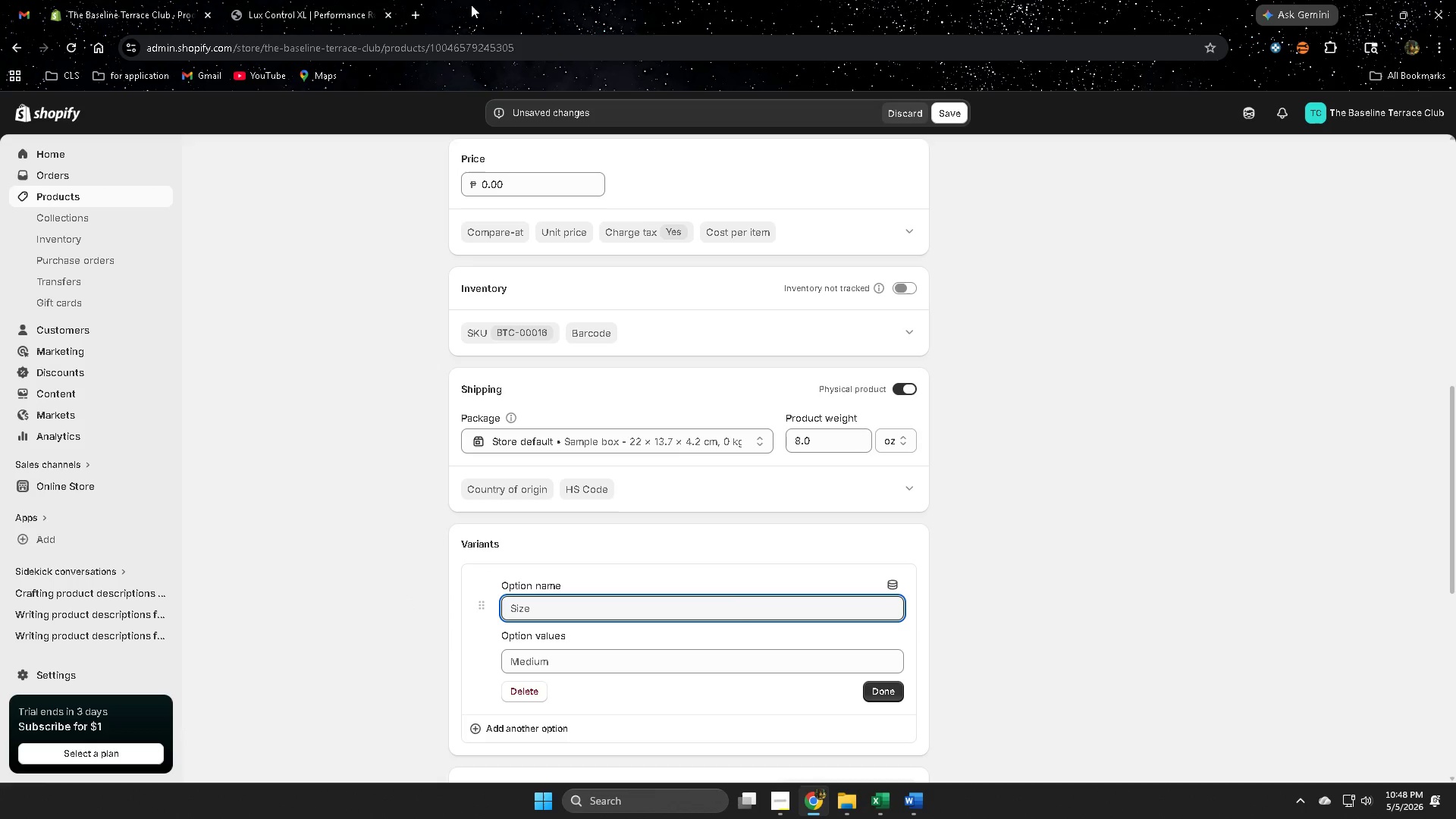 
left_click([330, 0])
 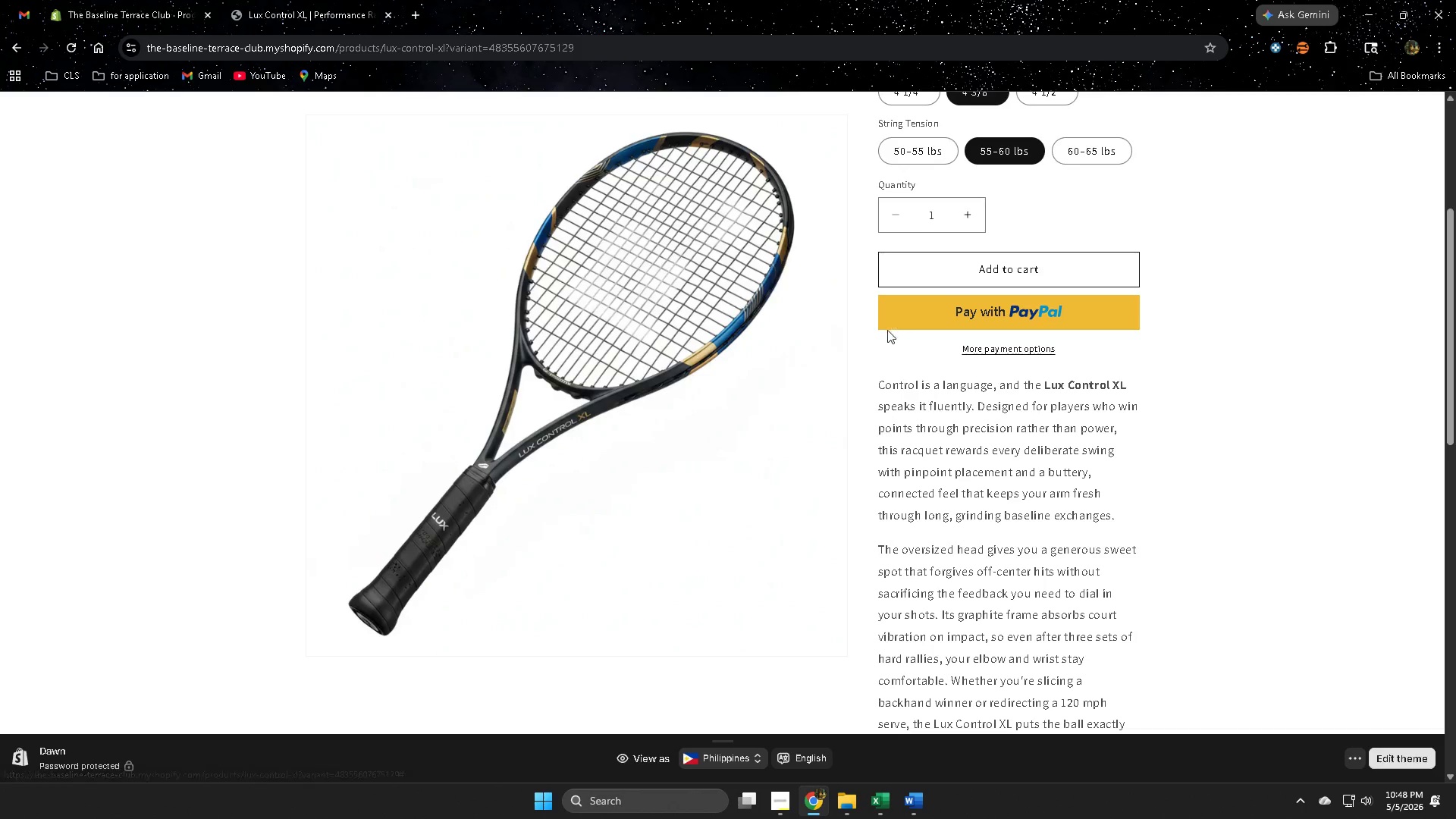 
scroll: coordinate [854, 577], scroll_direction: up, amount: 3.0
 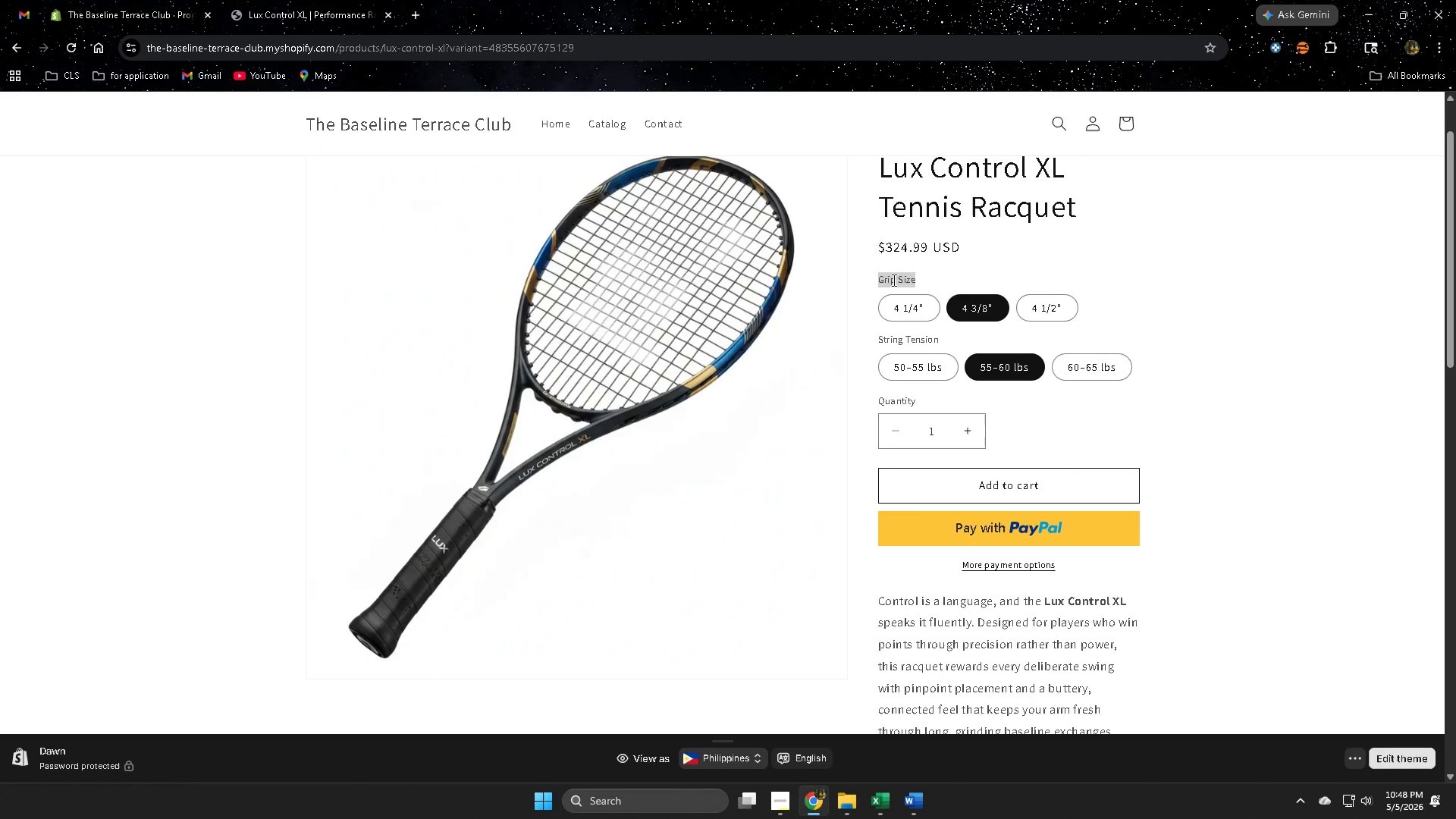 
left_click([887, 279])
 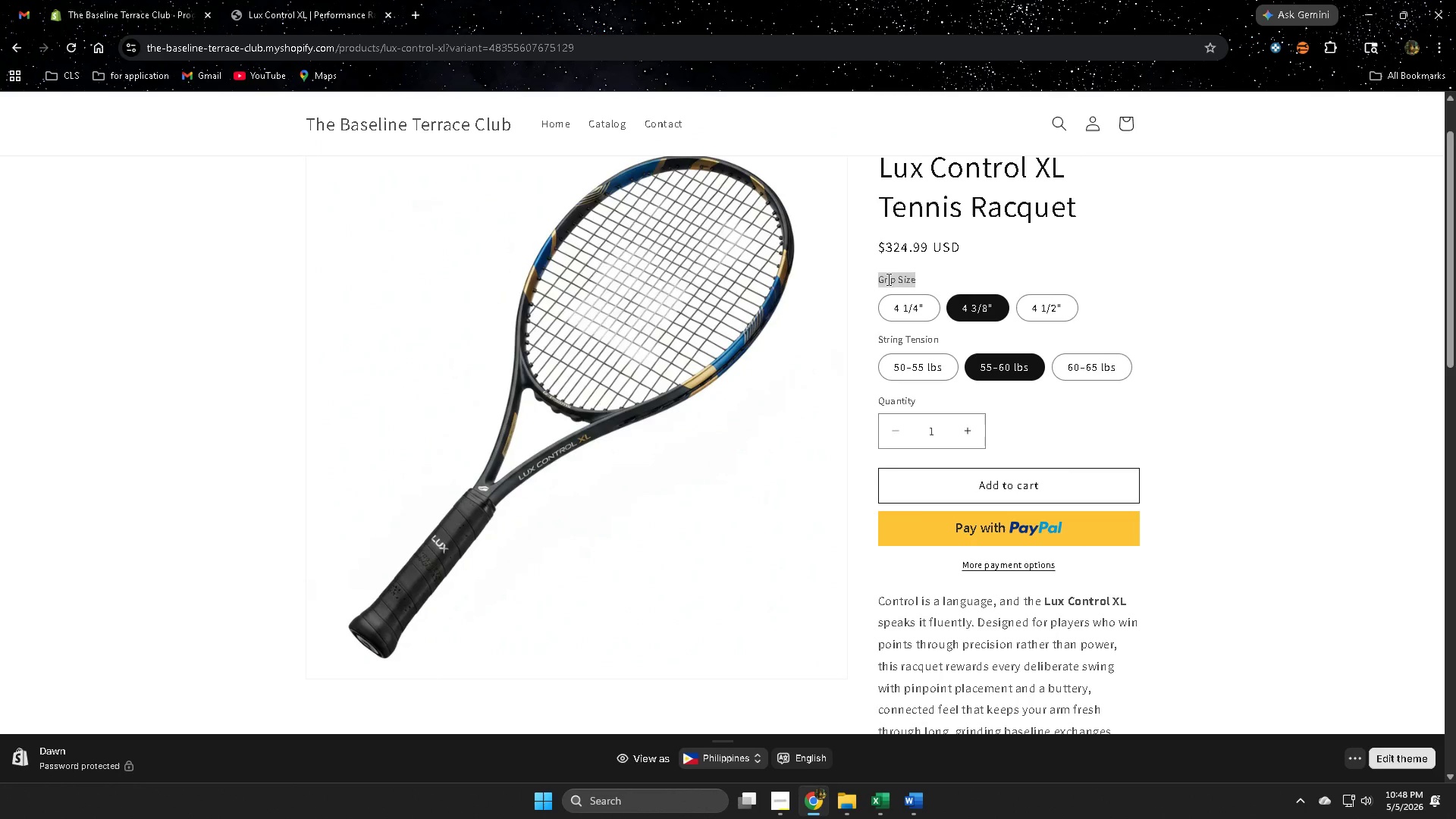 
left_click_drag(start_coordinate=[887, 279], to_coordinate=[905, 279])
 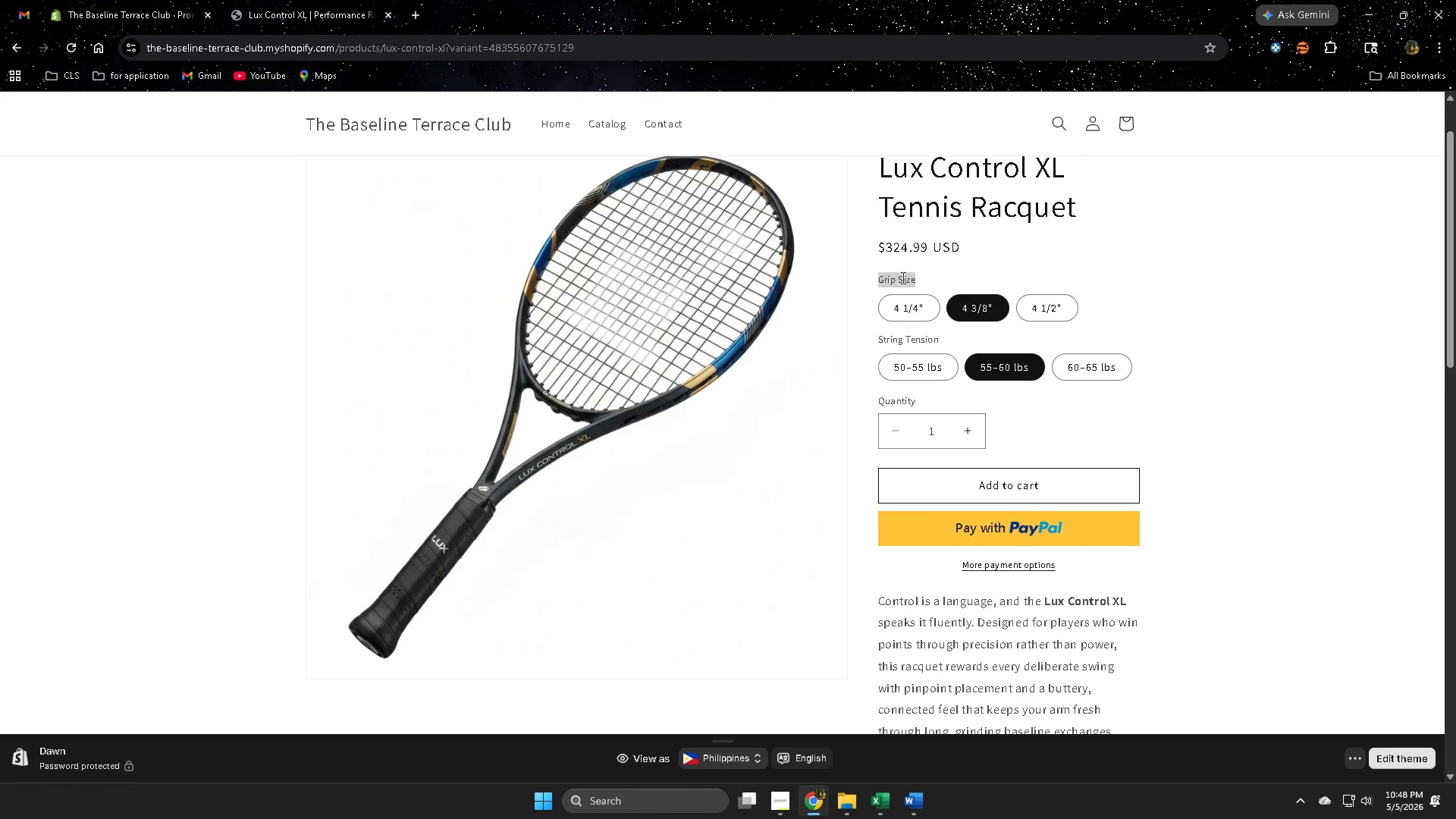 
key(Control+ControlLeft)
 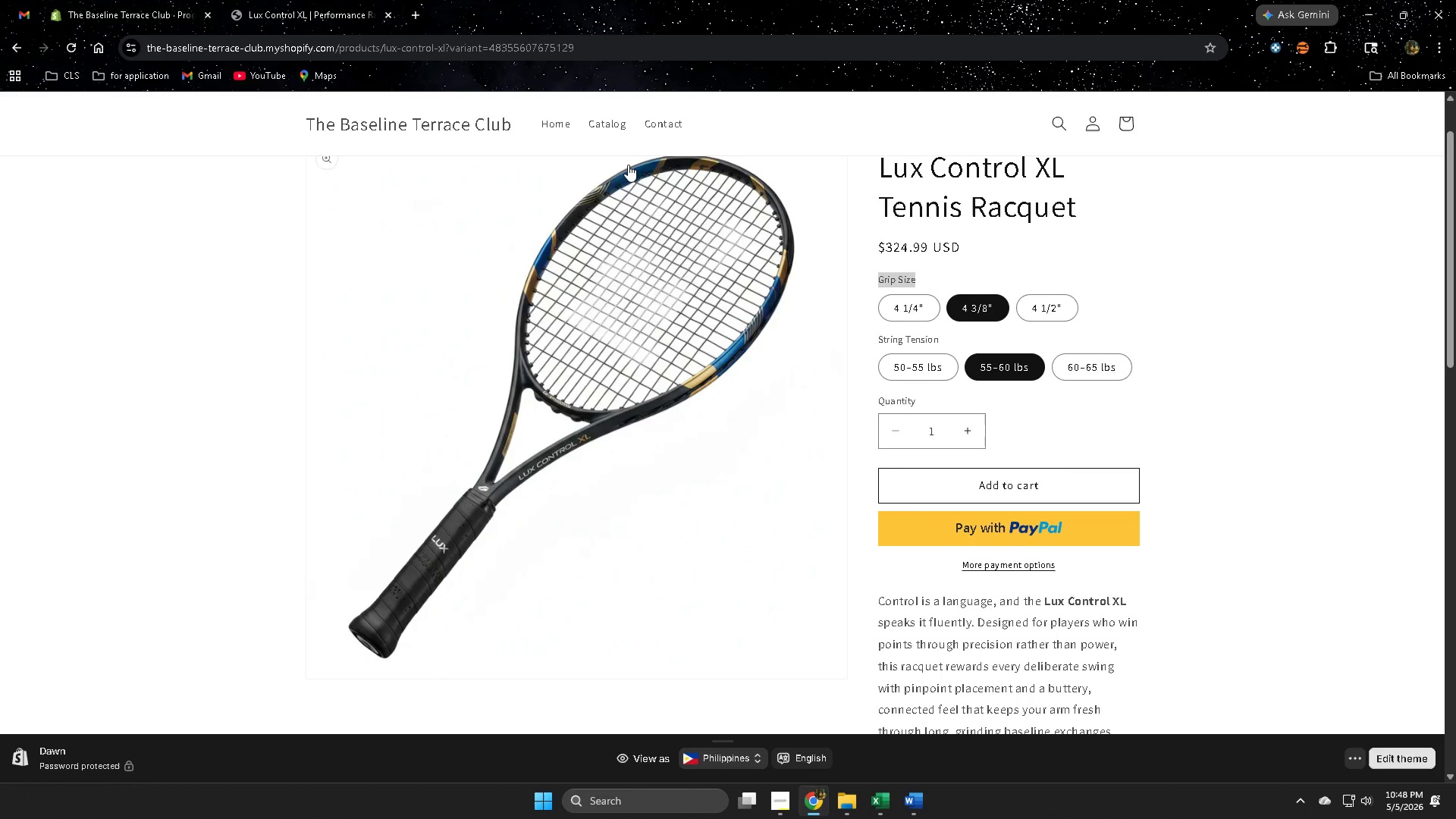 
key(Control+C)
 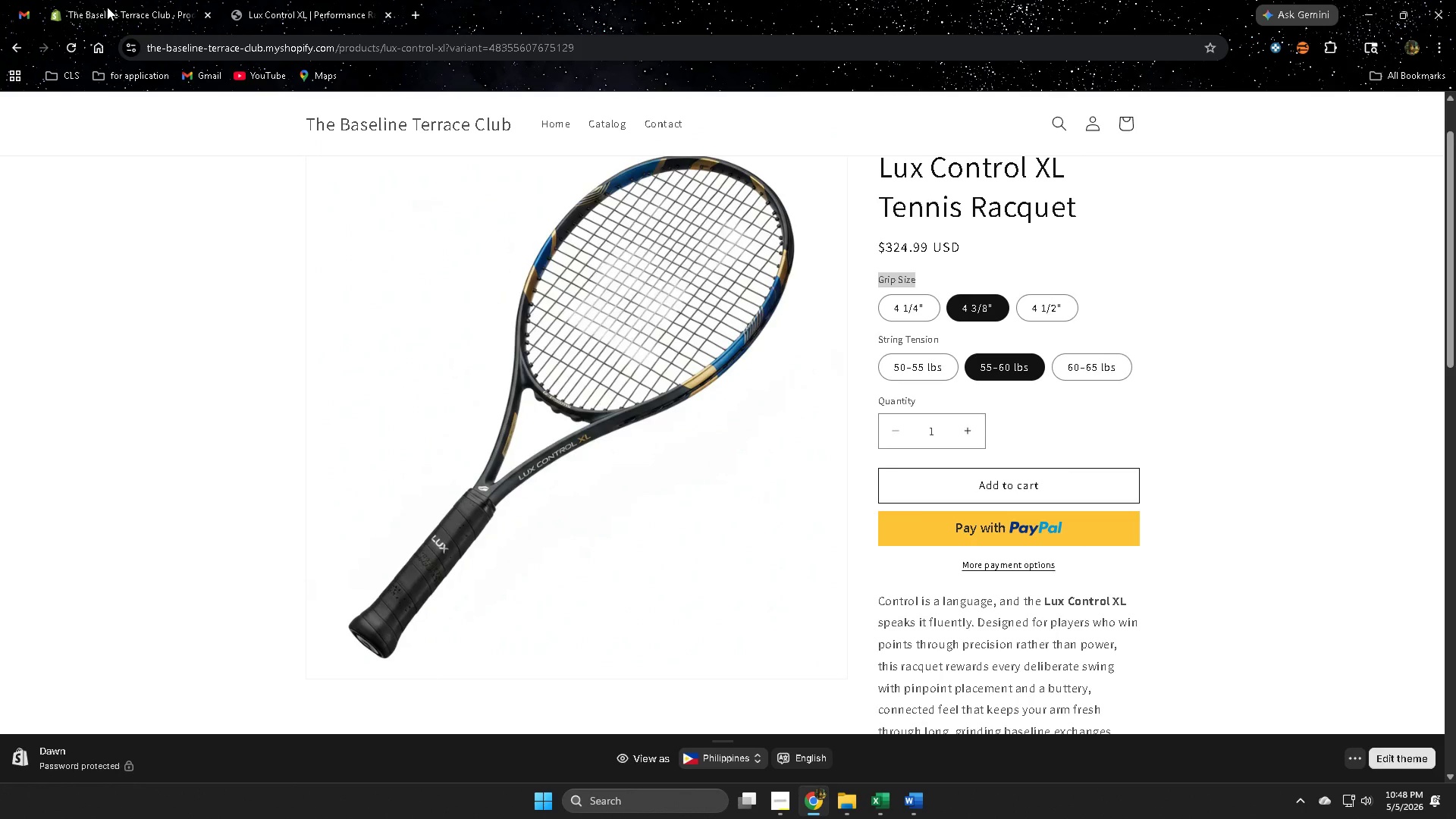 
left_click([107, 7])
 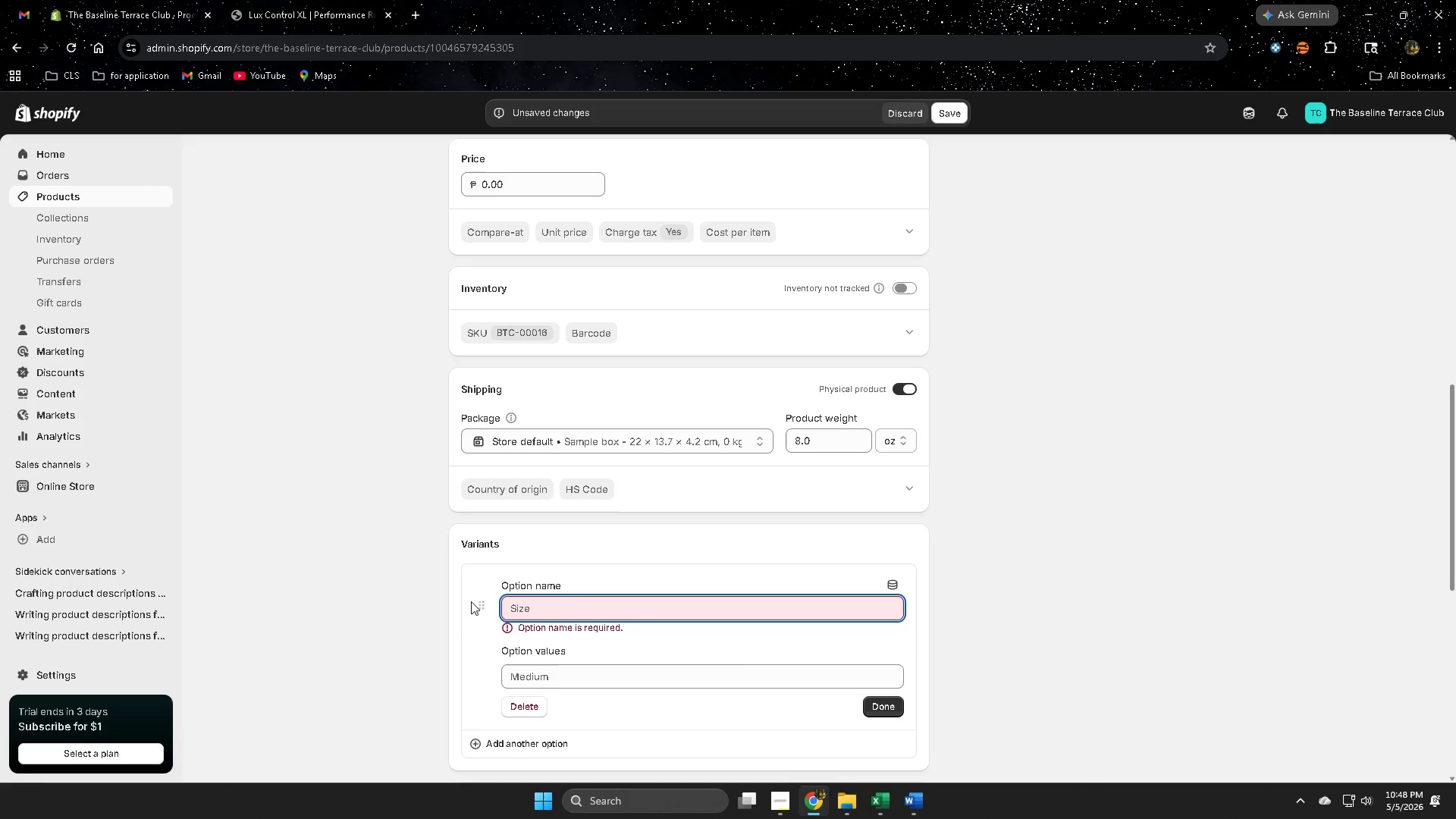 
left_click([579, 604])
 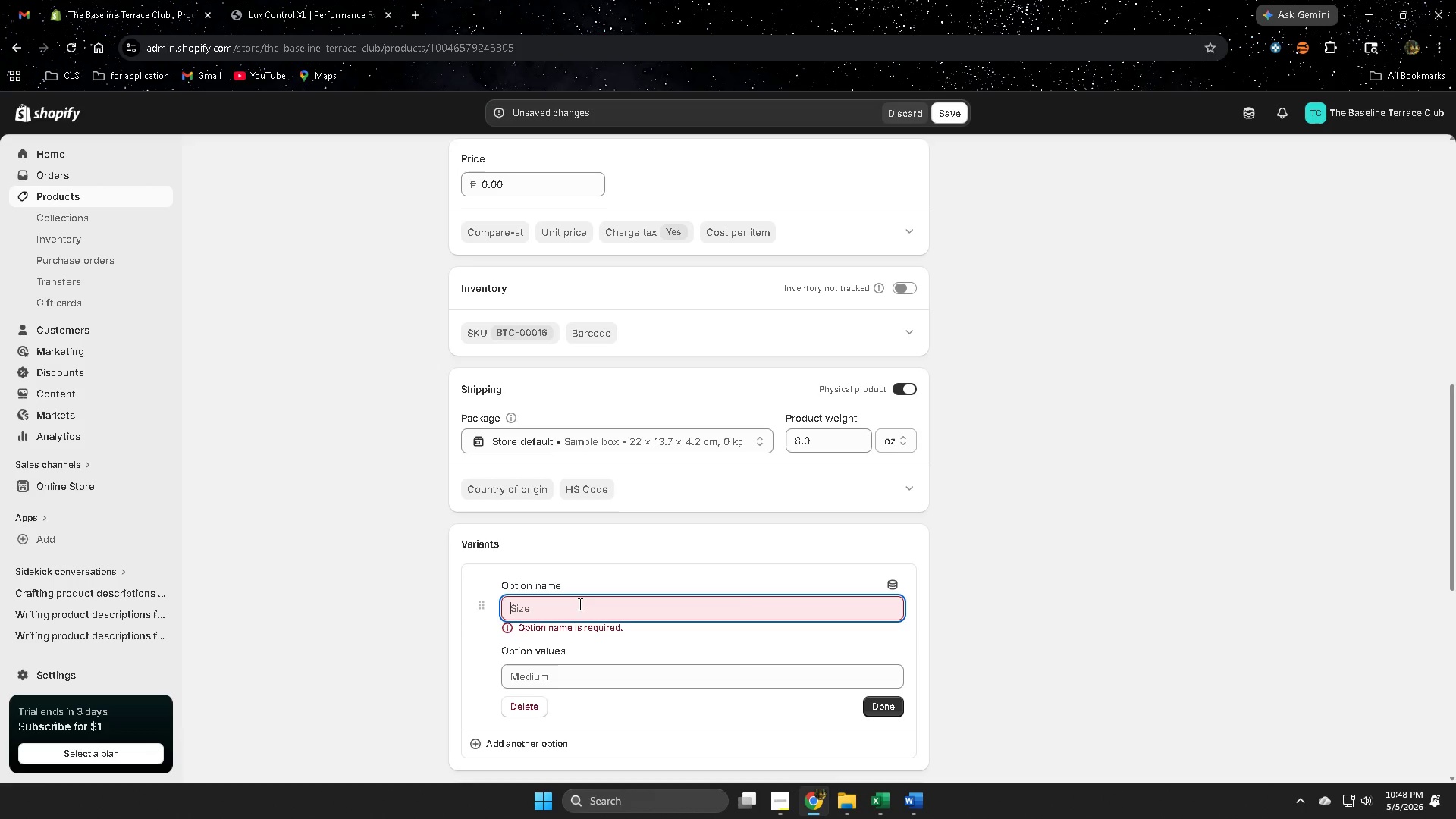 
key(Control+ControlLeft)
 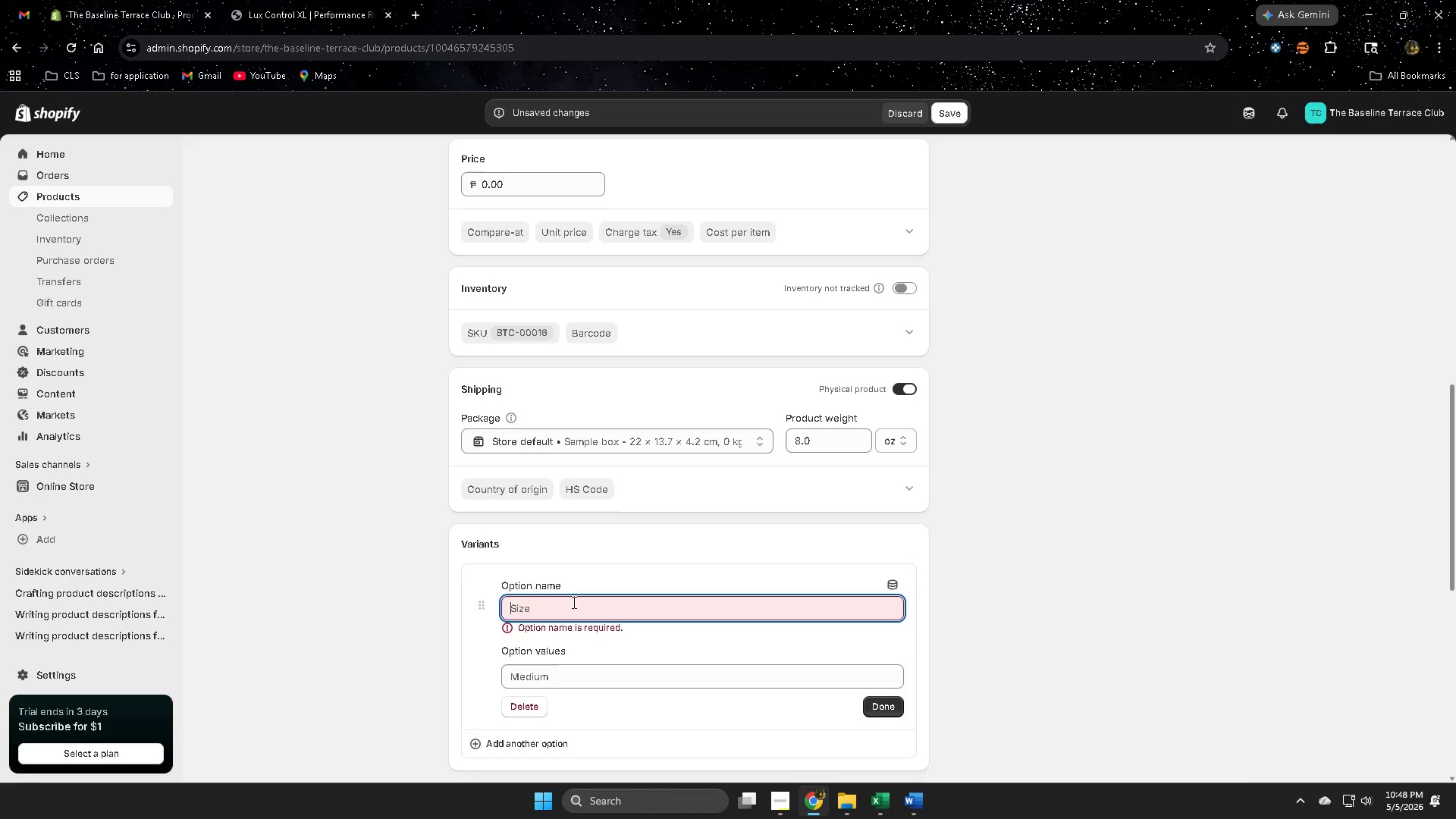 
key(Control+V)
 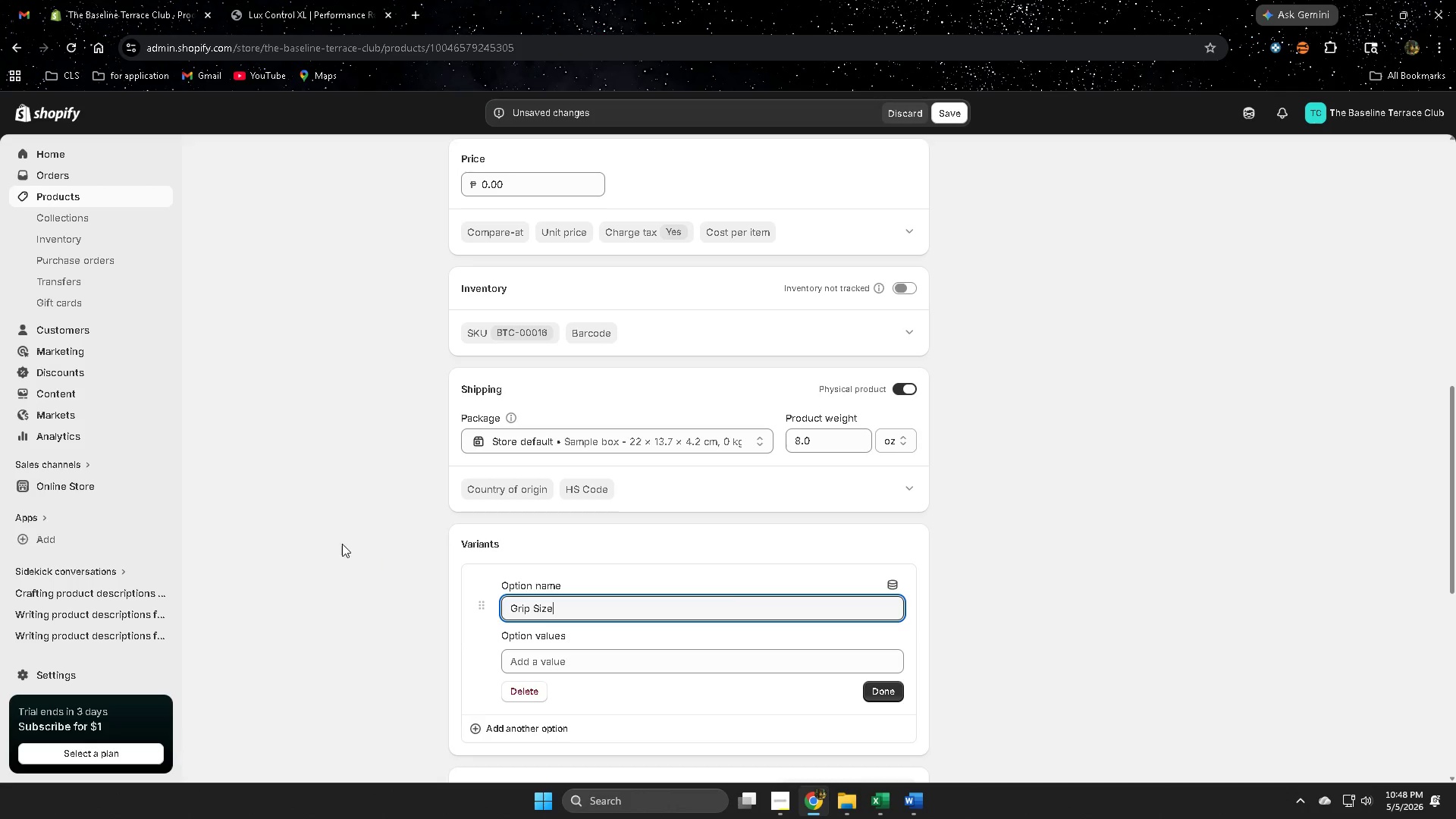 
left_click([342, 544])
 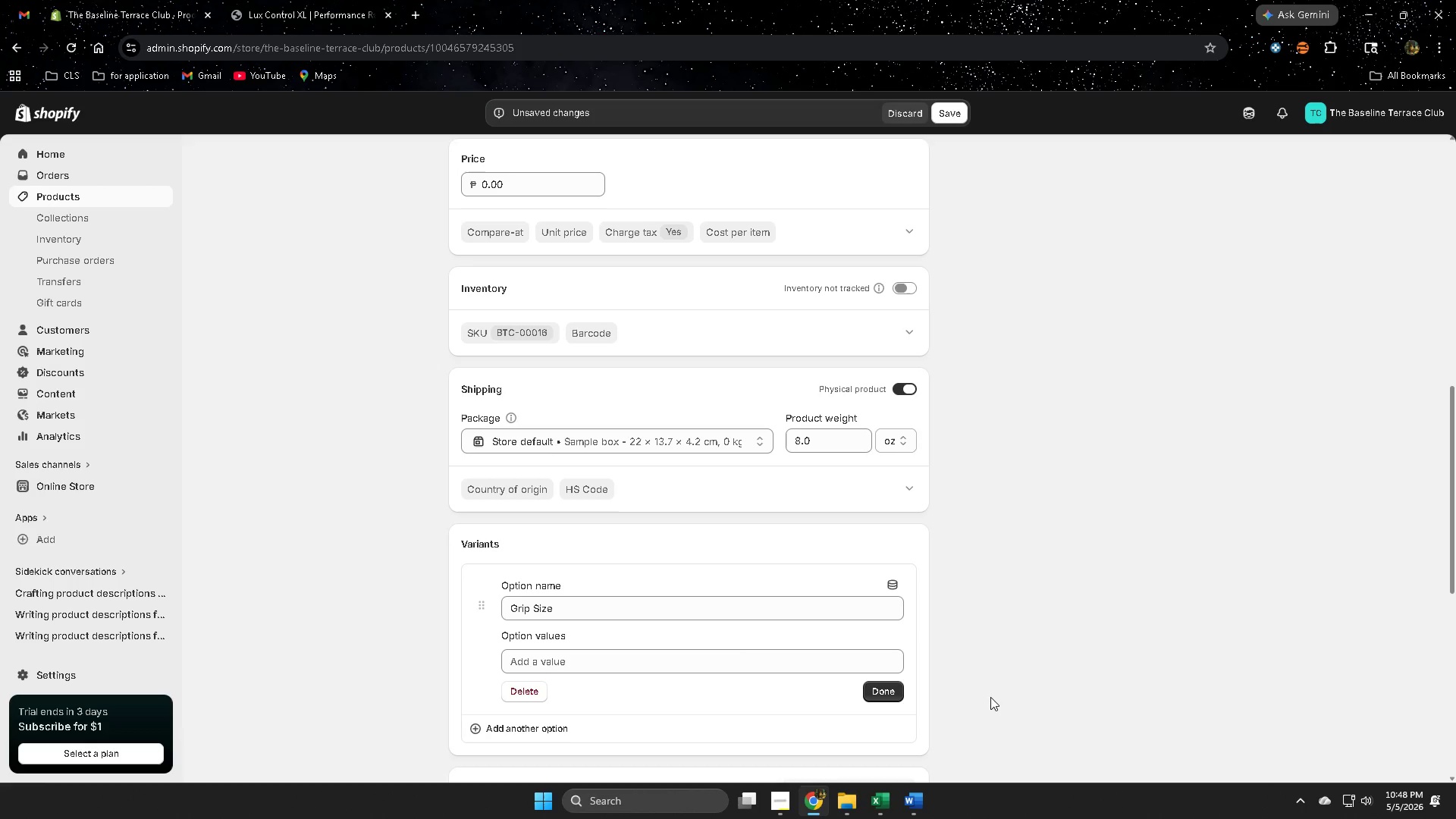 
left_click([921, 798])
 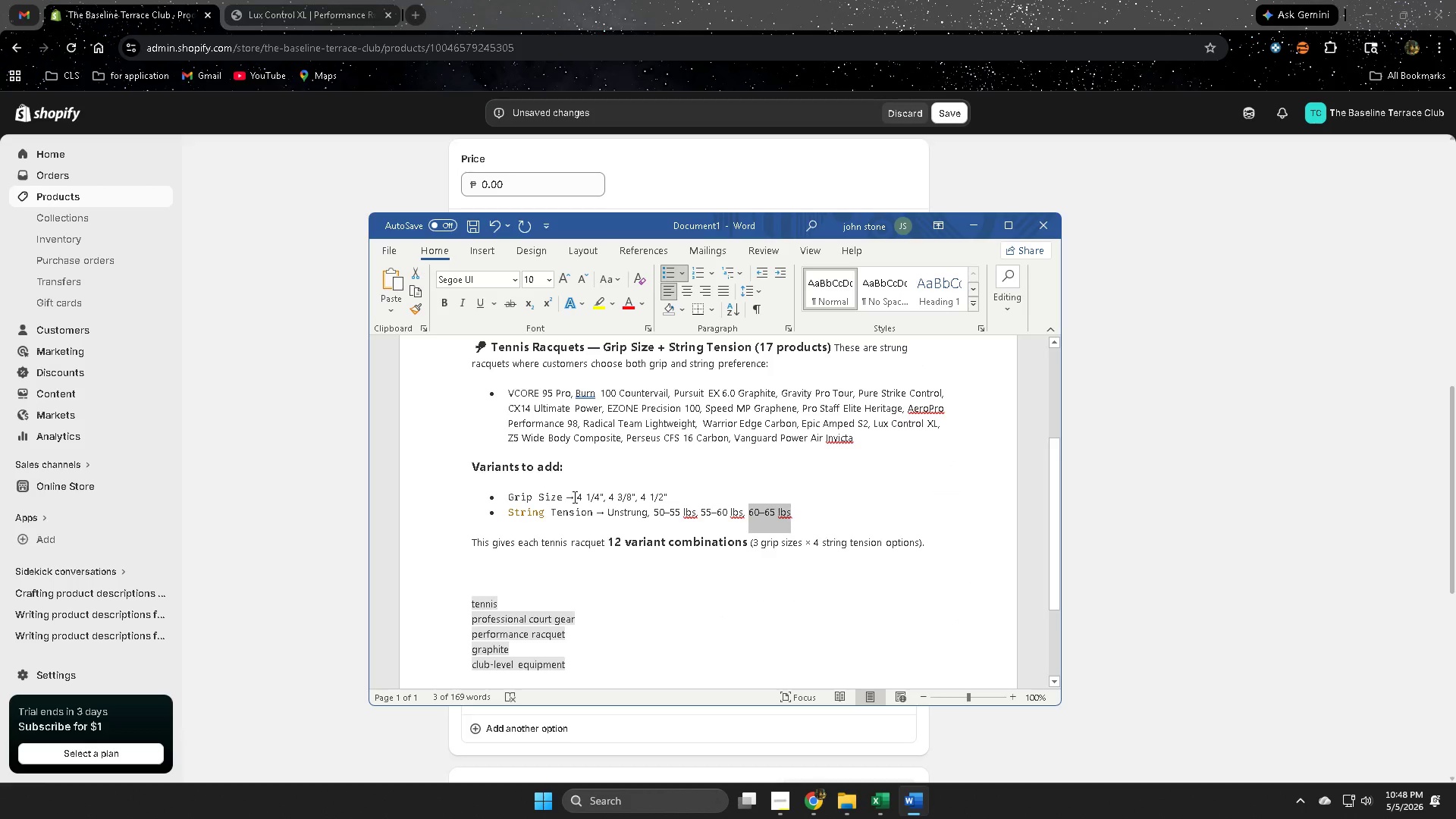 
left_click_drag(start_coordinate=[575, 497], to_coordinate=[603, 491])
 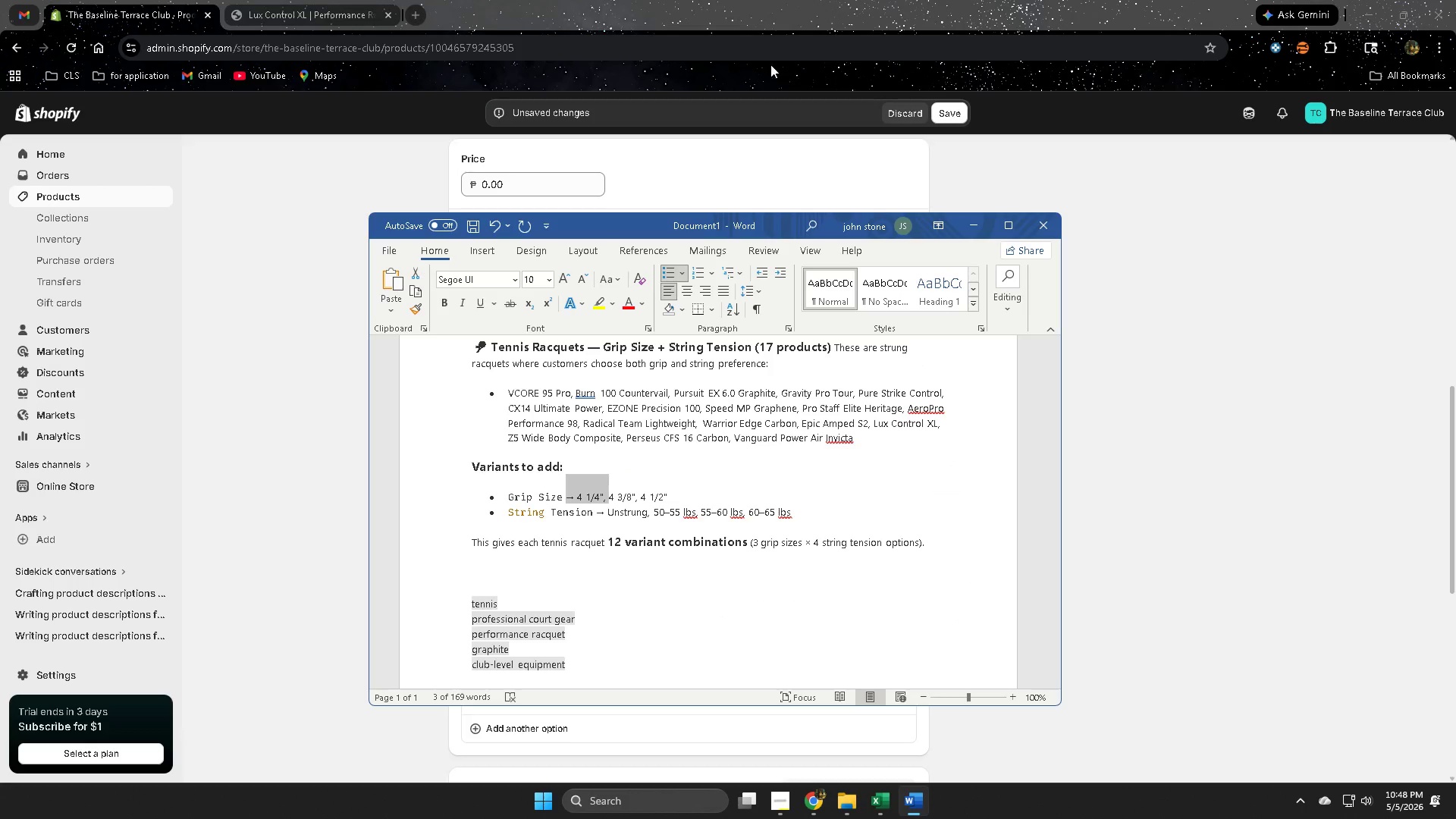 
key(Control+ControlLeft)
 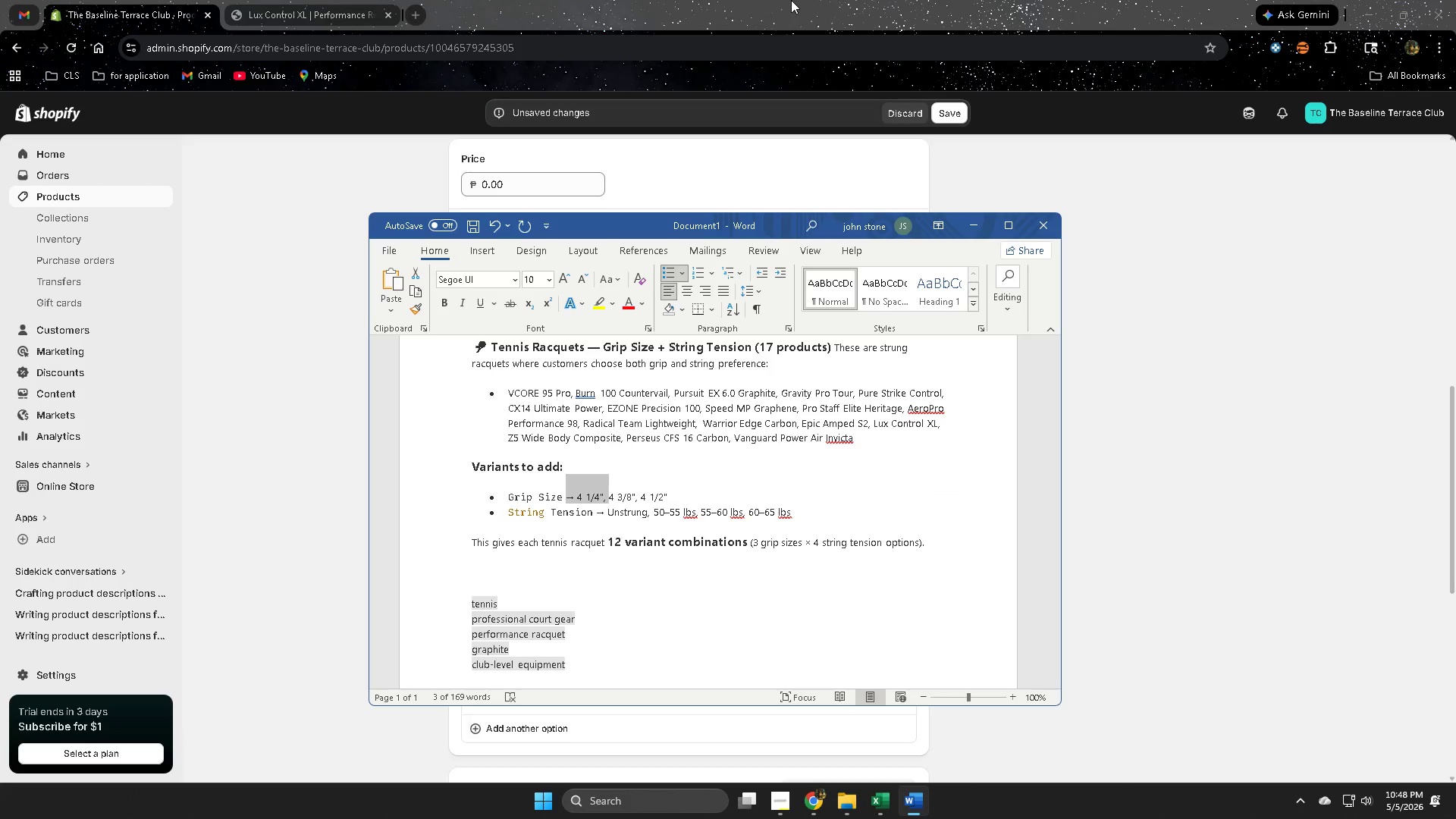 
key(Control+C)
 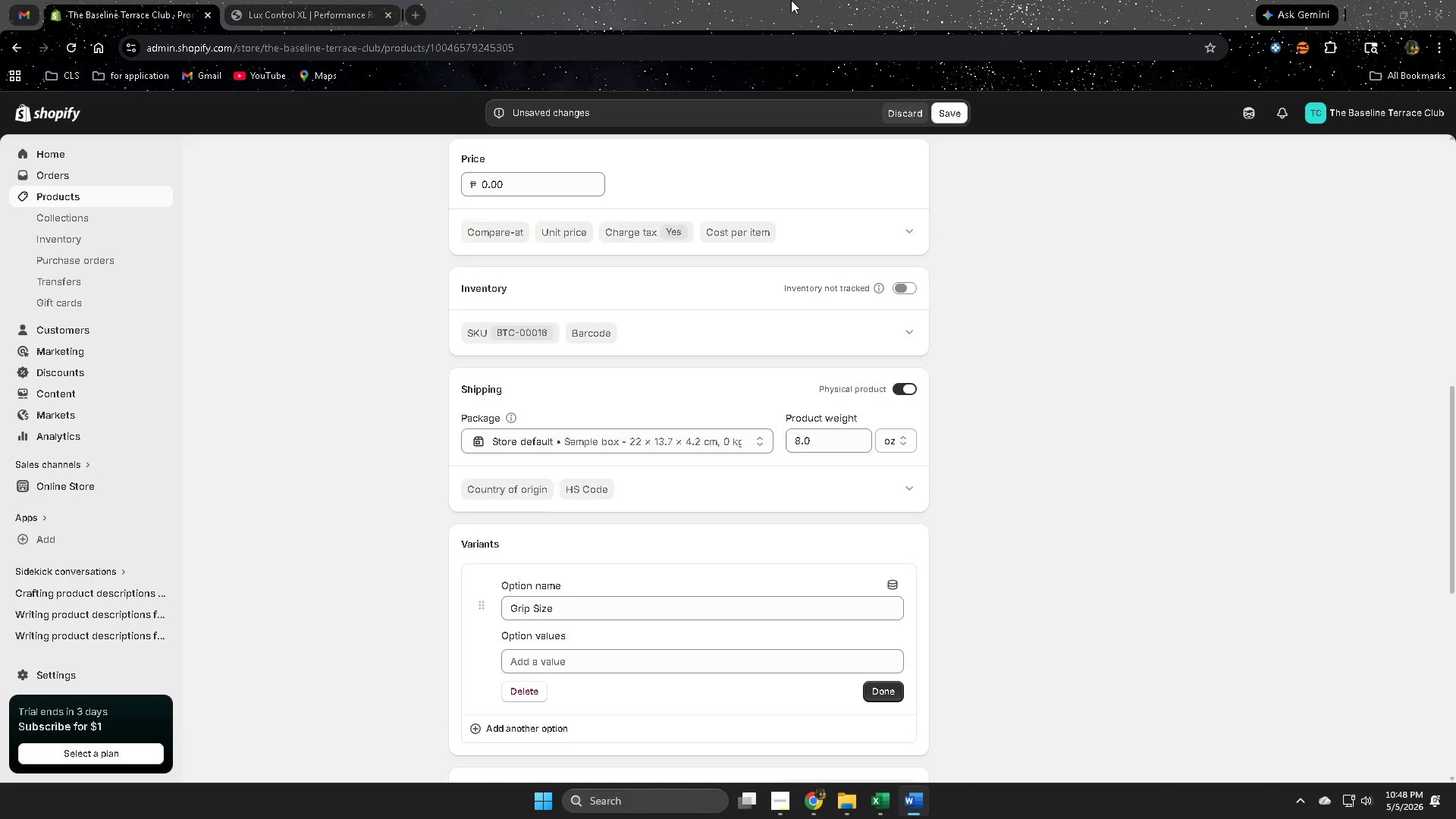 
left_click([791, 0])
 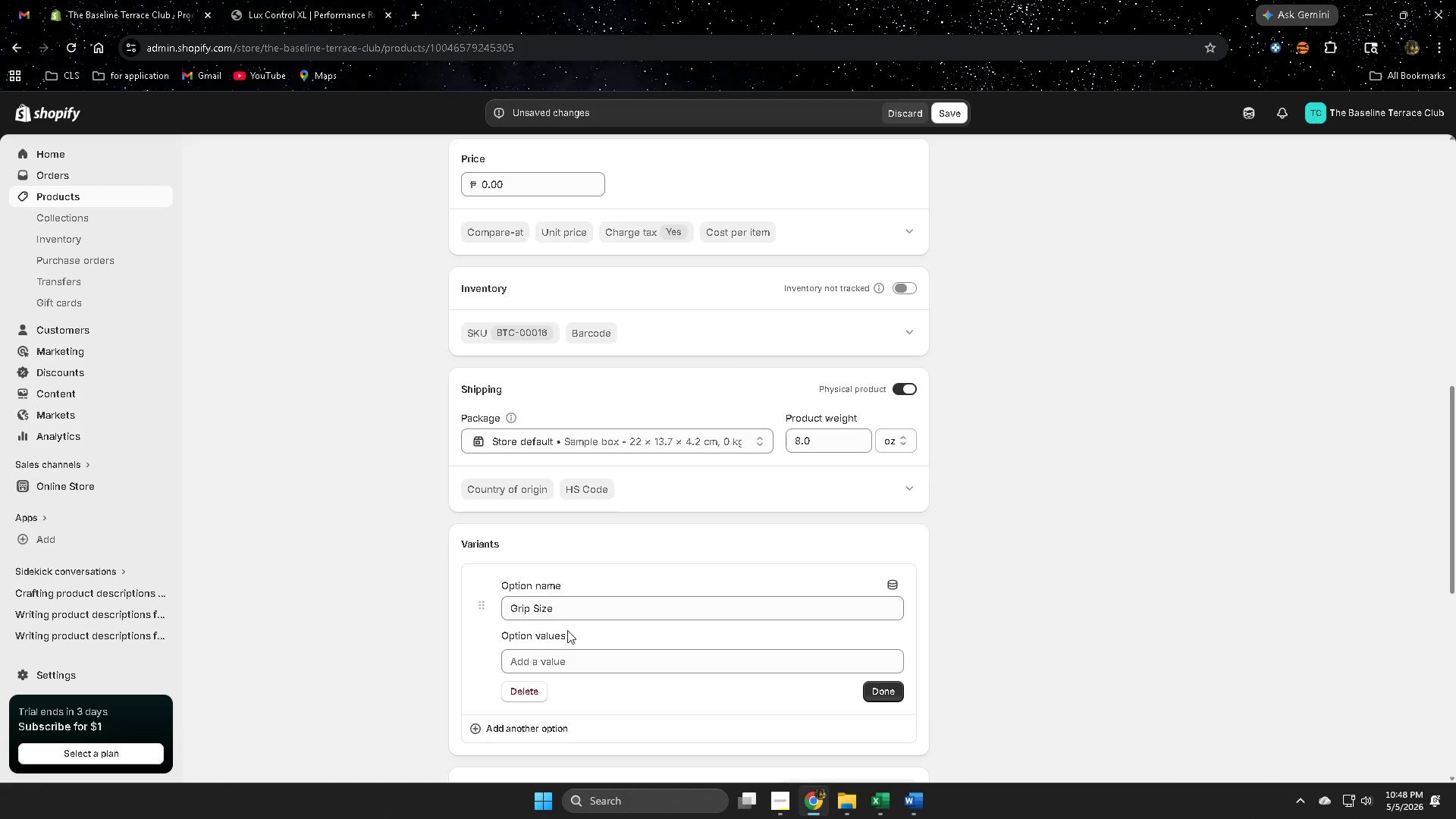 
left_click([561, 663])
 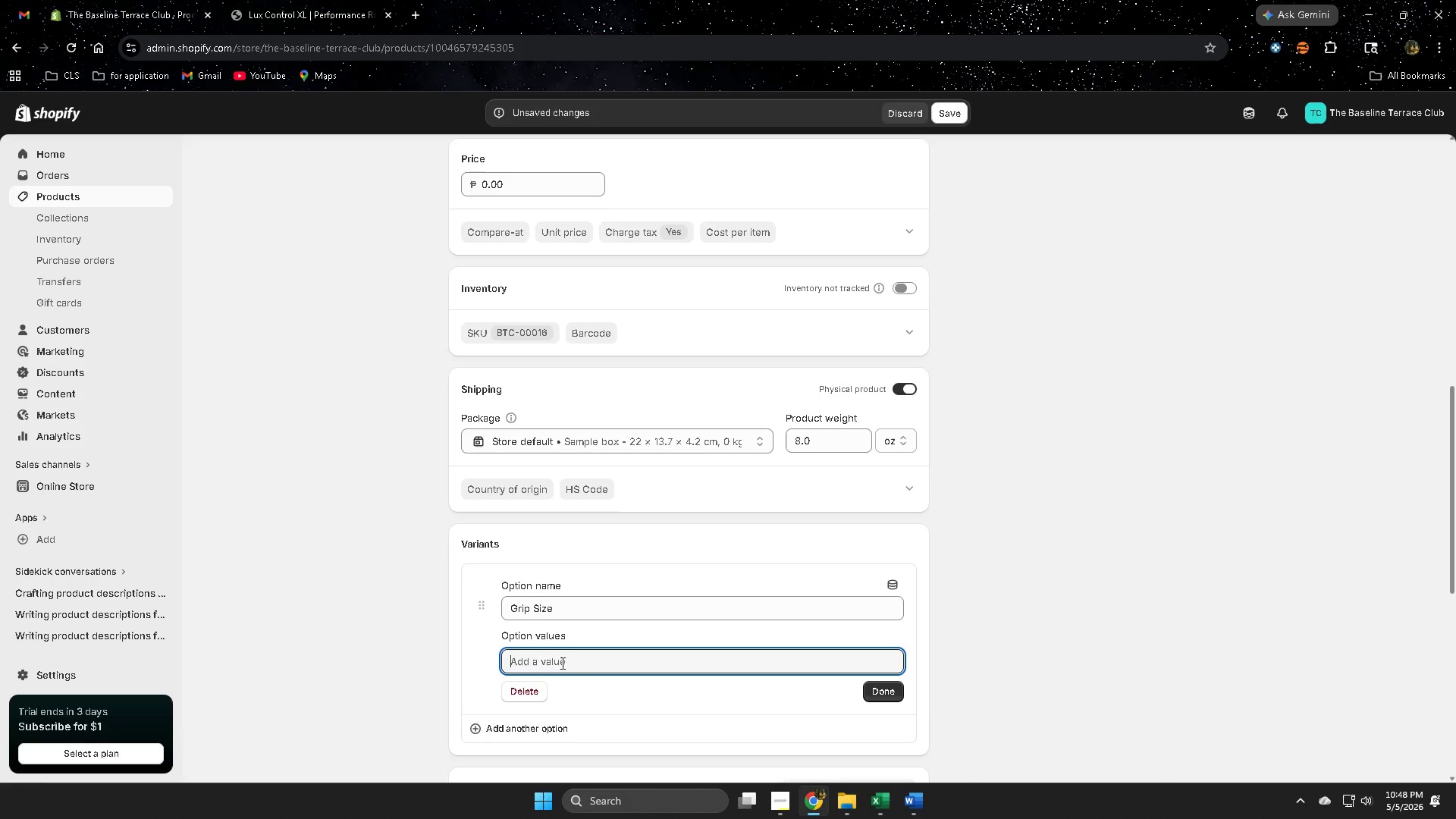 
key(Control+ControlLeft)
 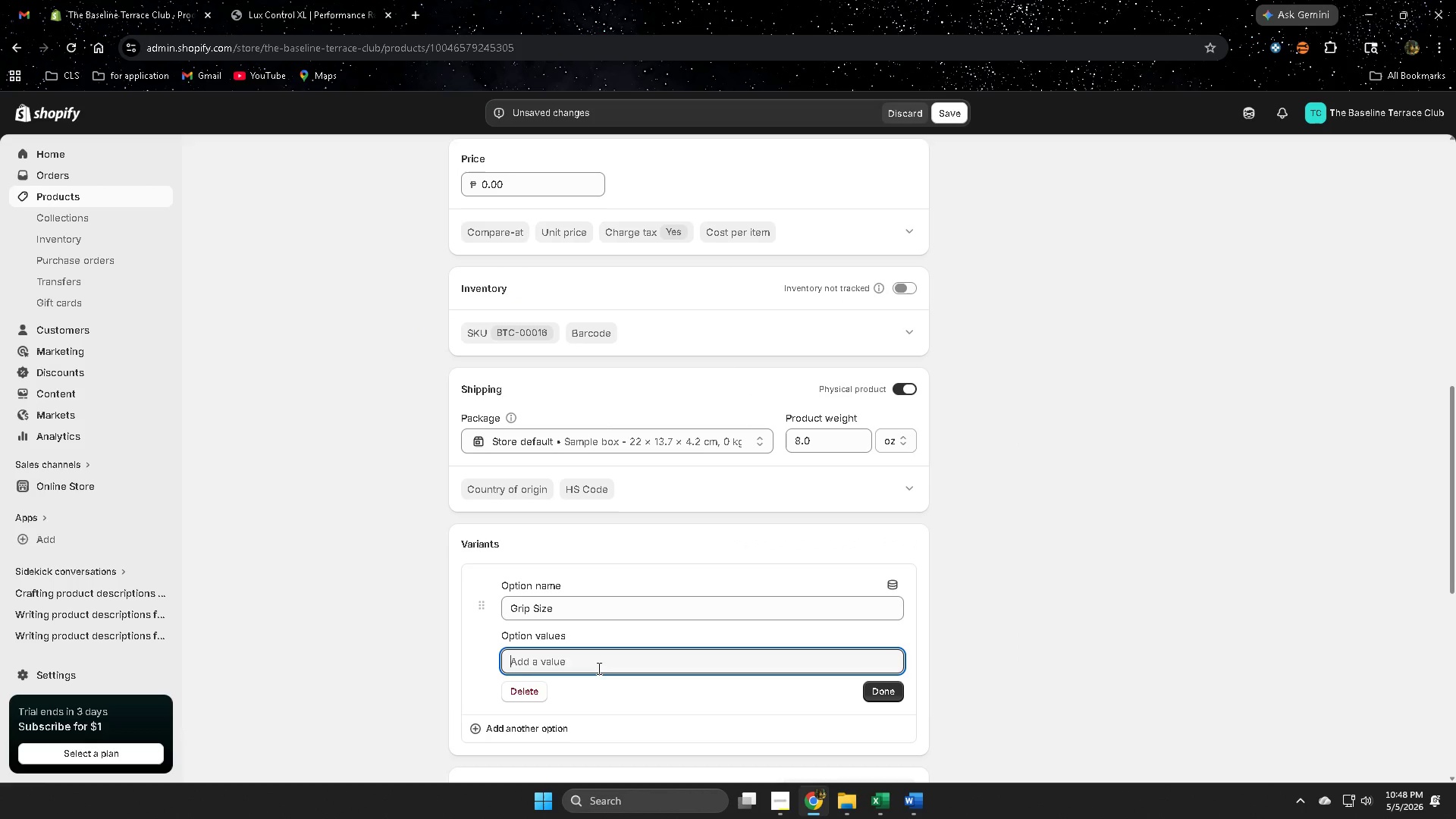 
key(Control+V)
 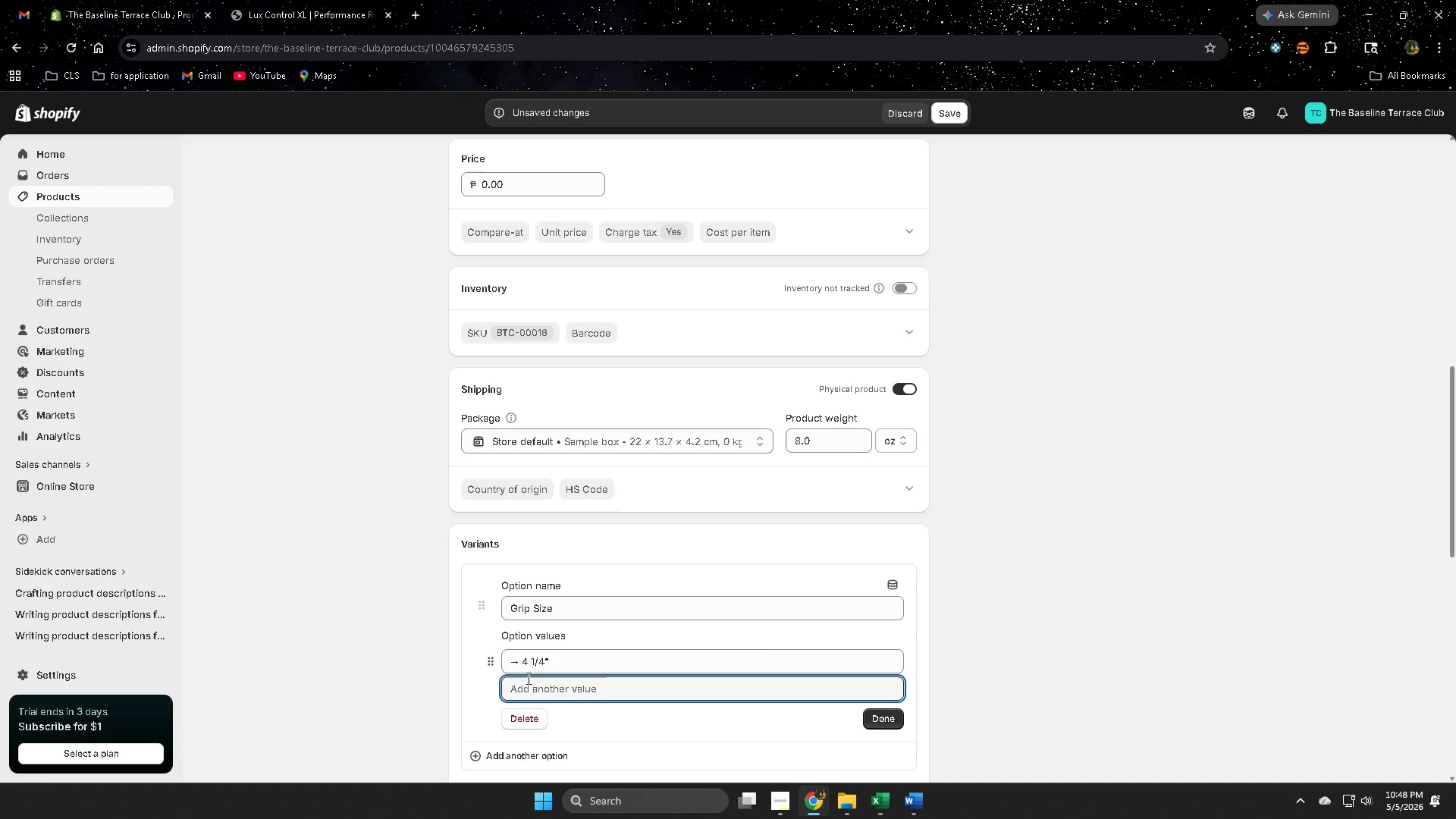 
left_click([521, 663])
 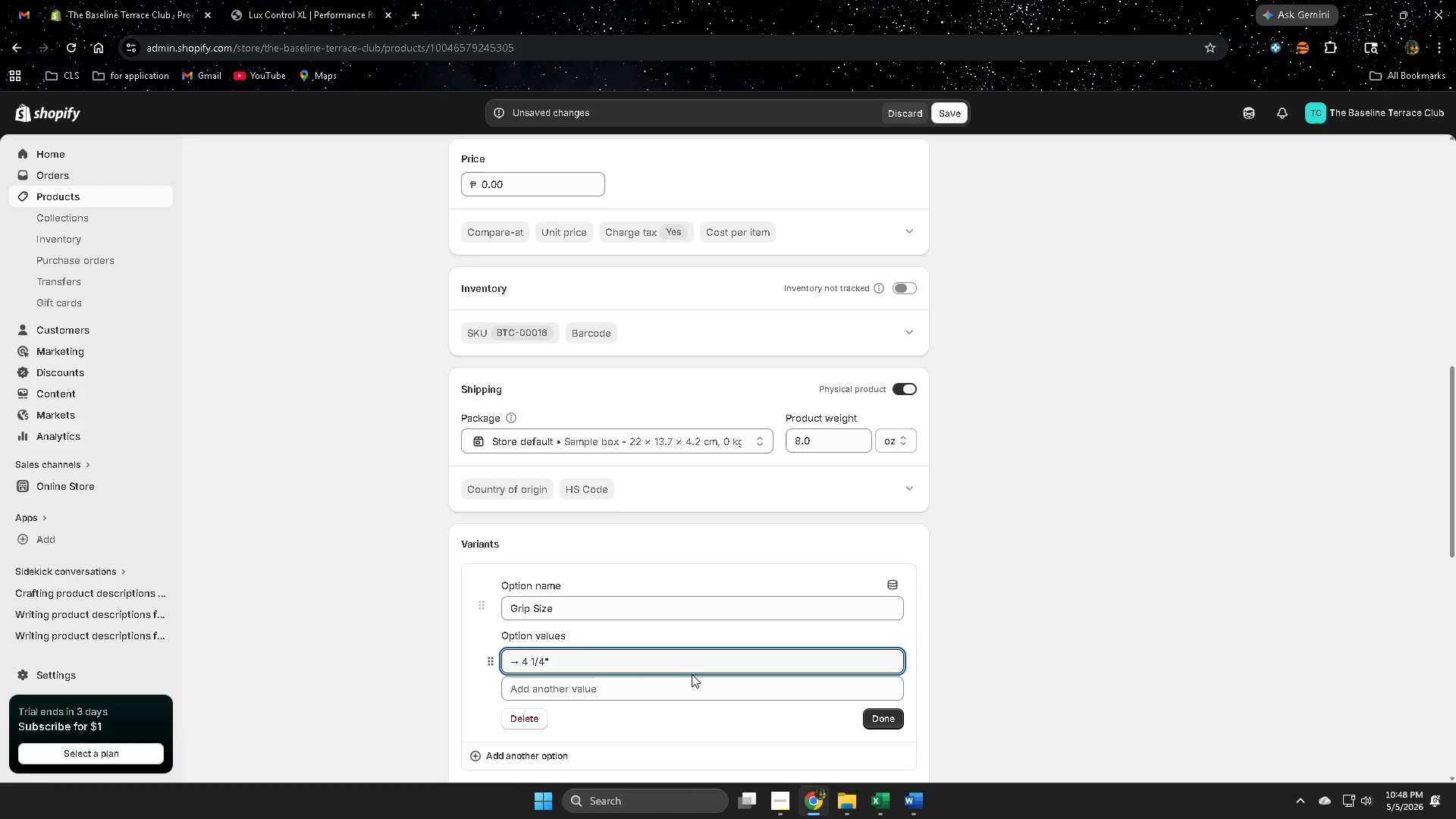 
key(Backspace)
 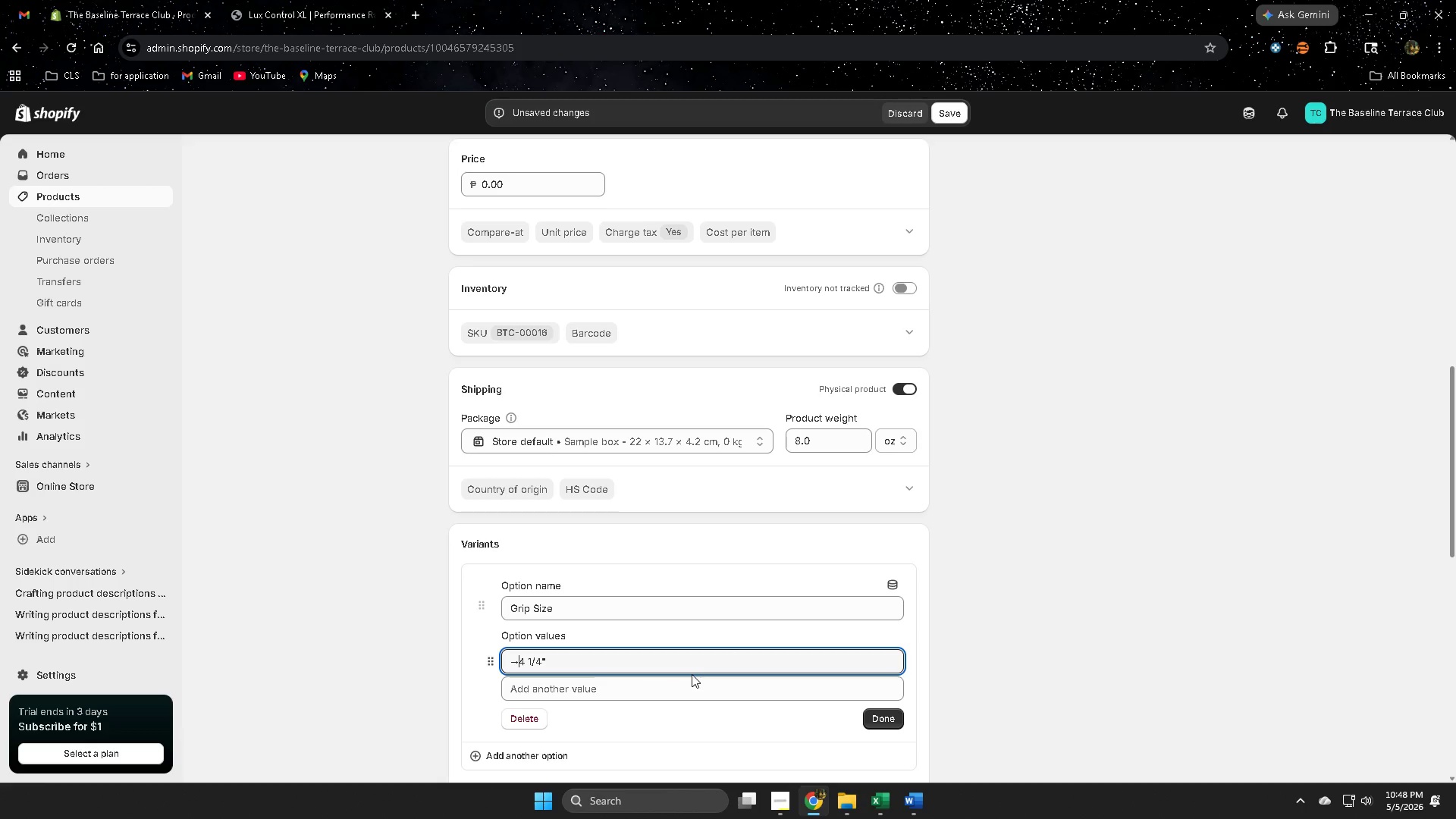 
key(Backspace)
 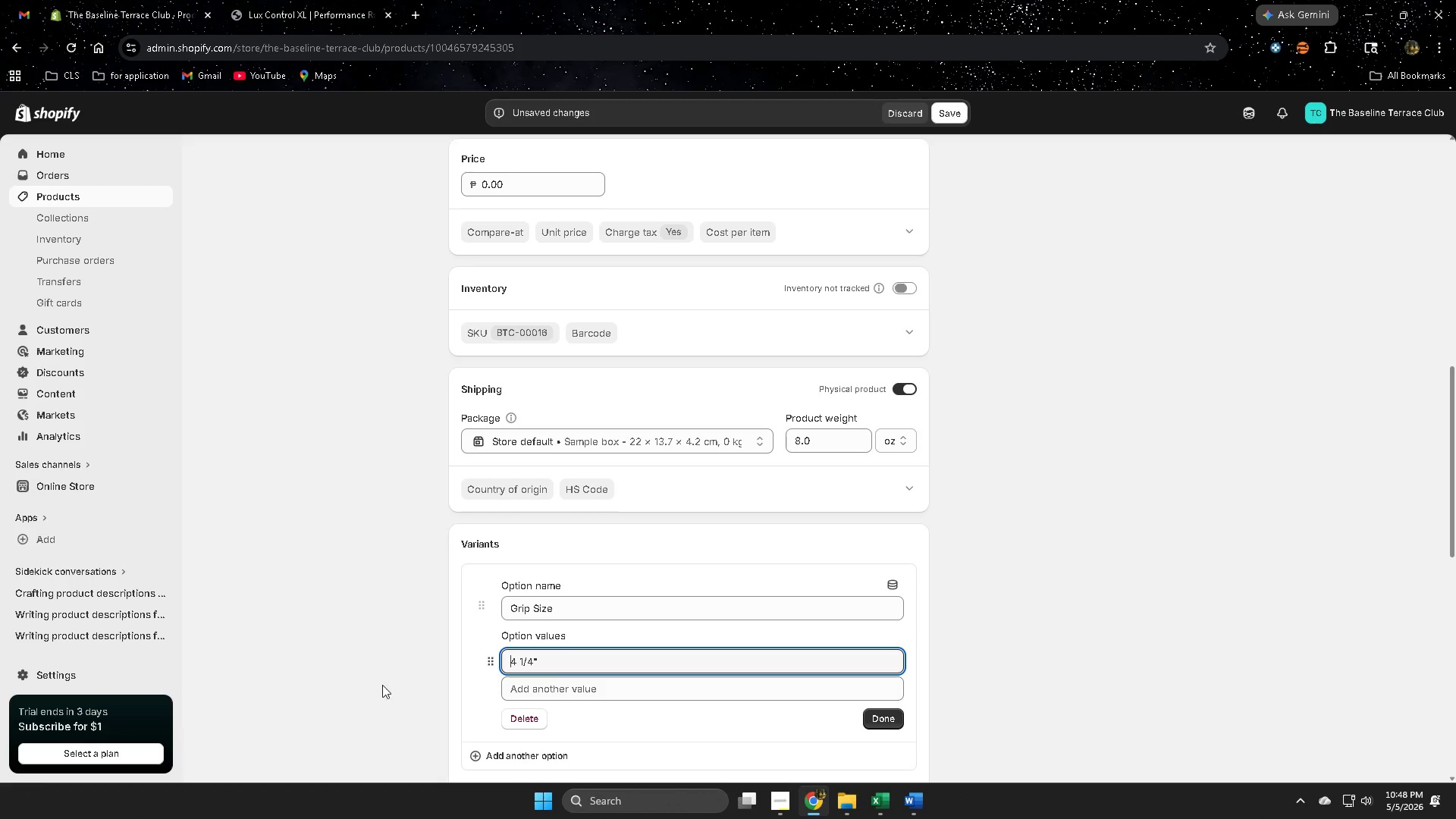 
left_click([382, 676])
 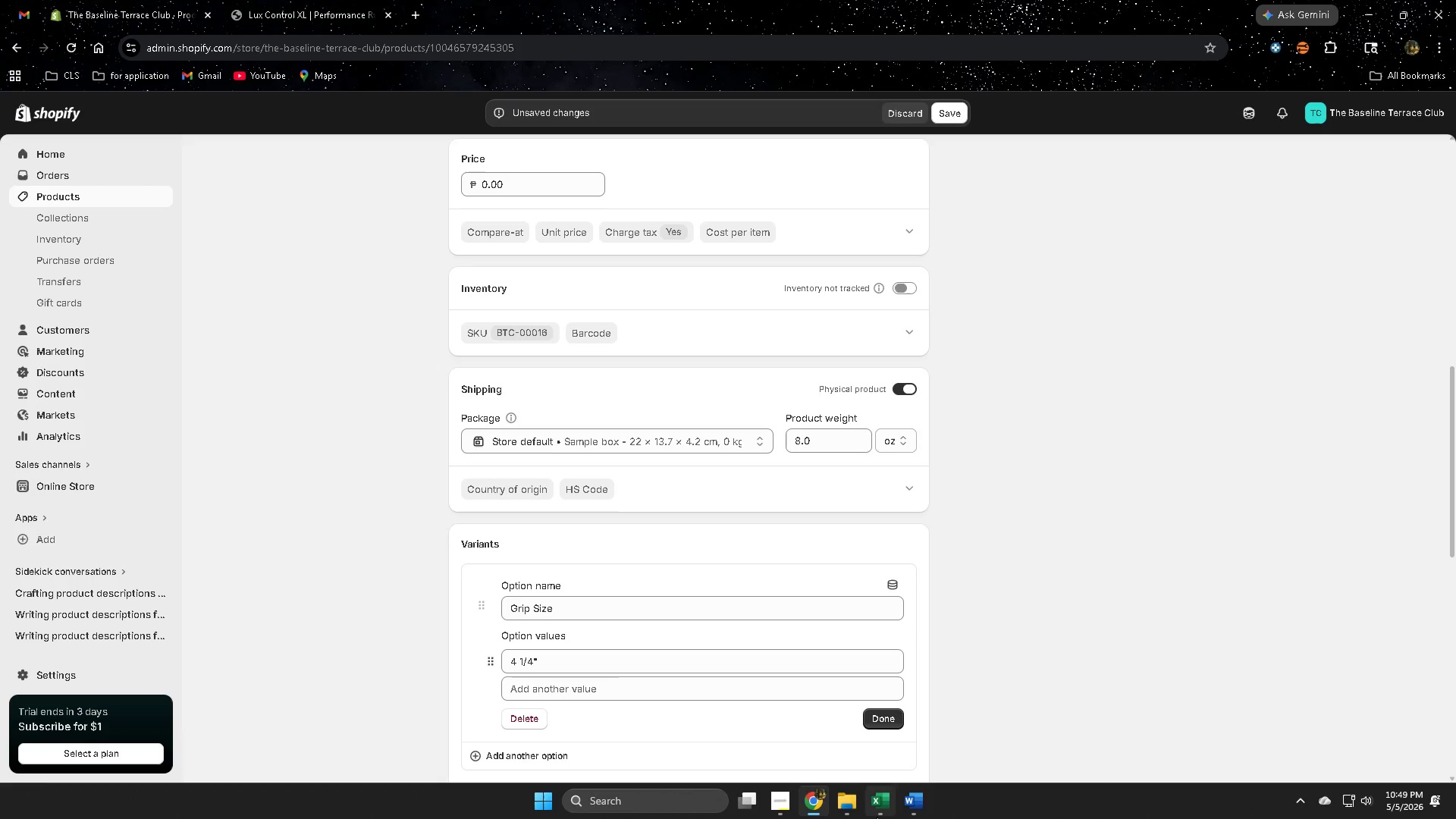 
left_click([918, 806])
 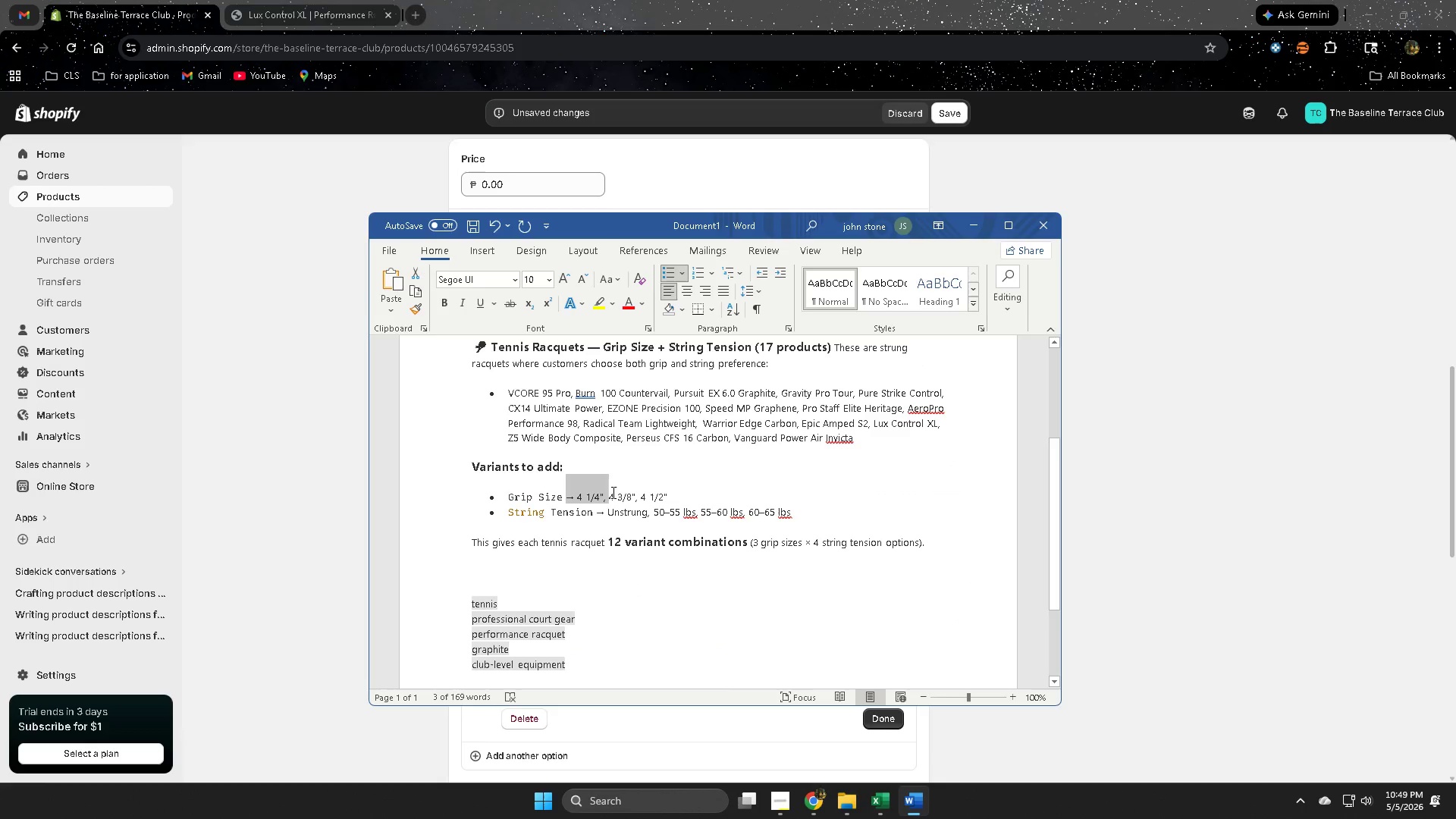 
left_click_drag(start_coordinate=[610, 492], to_coordinate=[634, 491])
 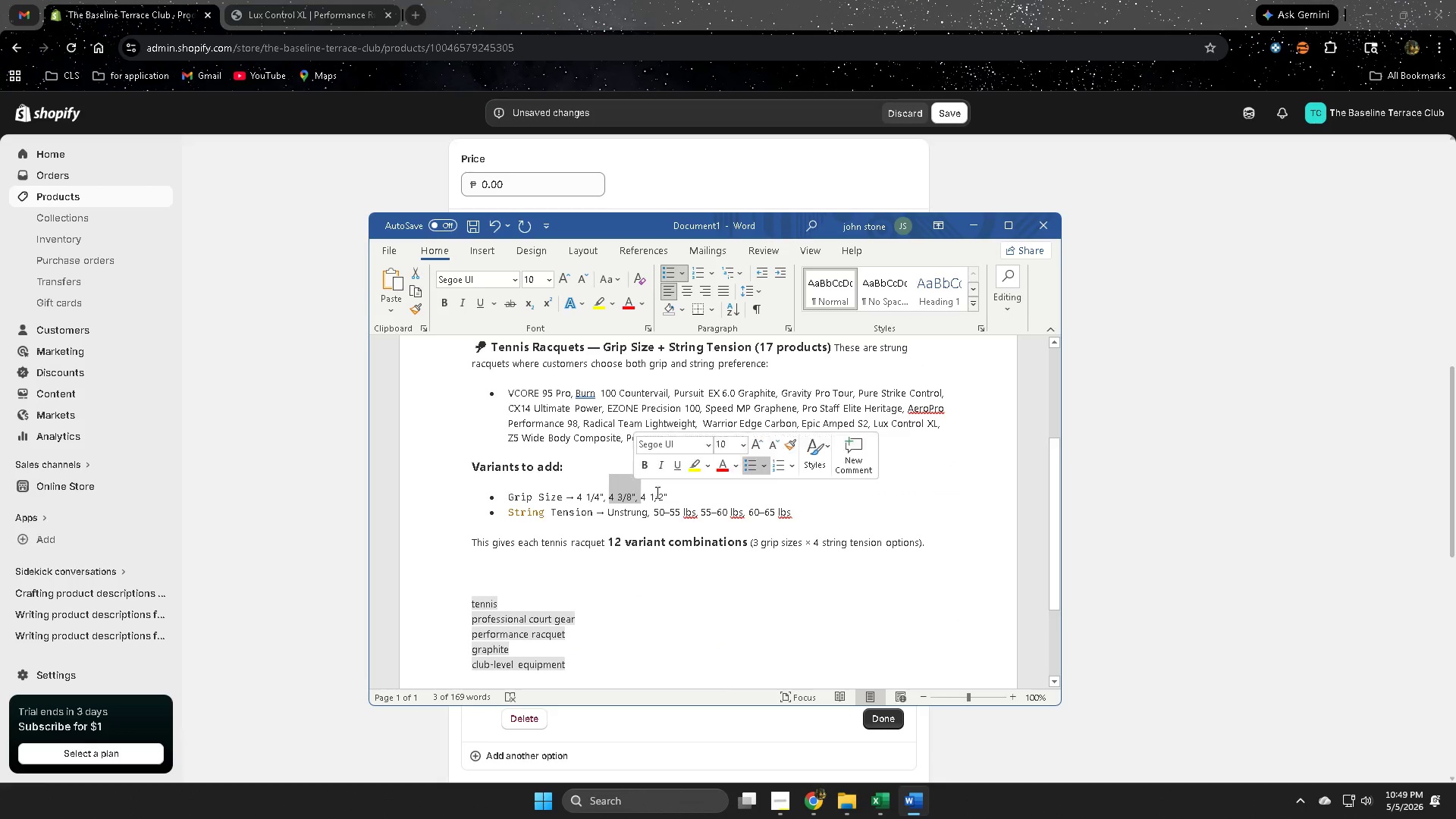 
key(Control+ControlLeft)
 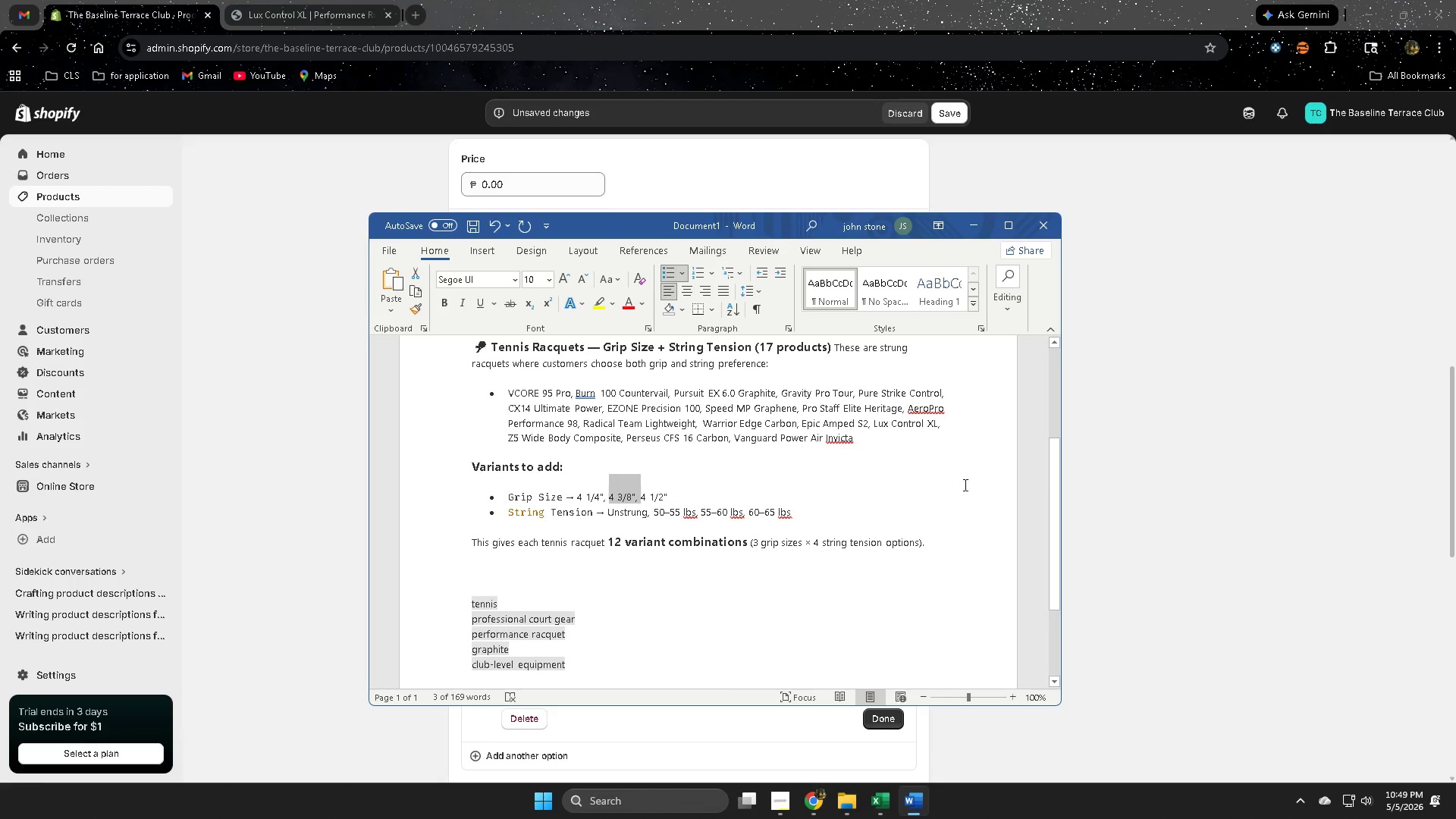 
key(Control+C)
 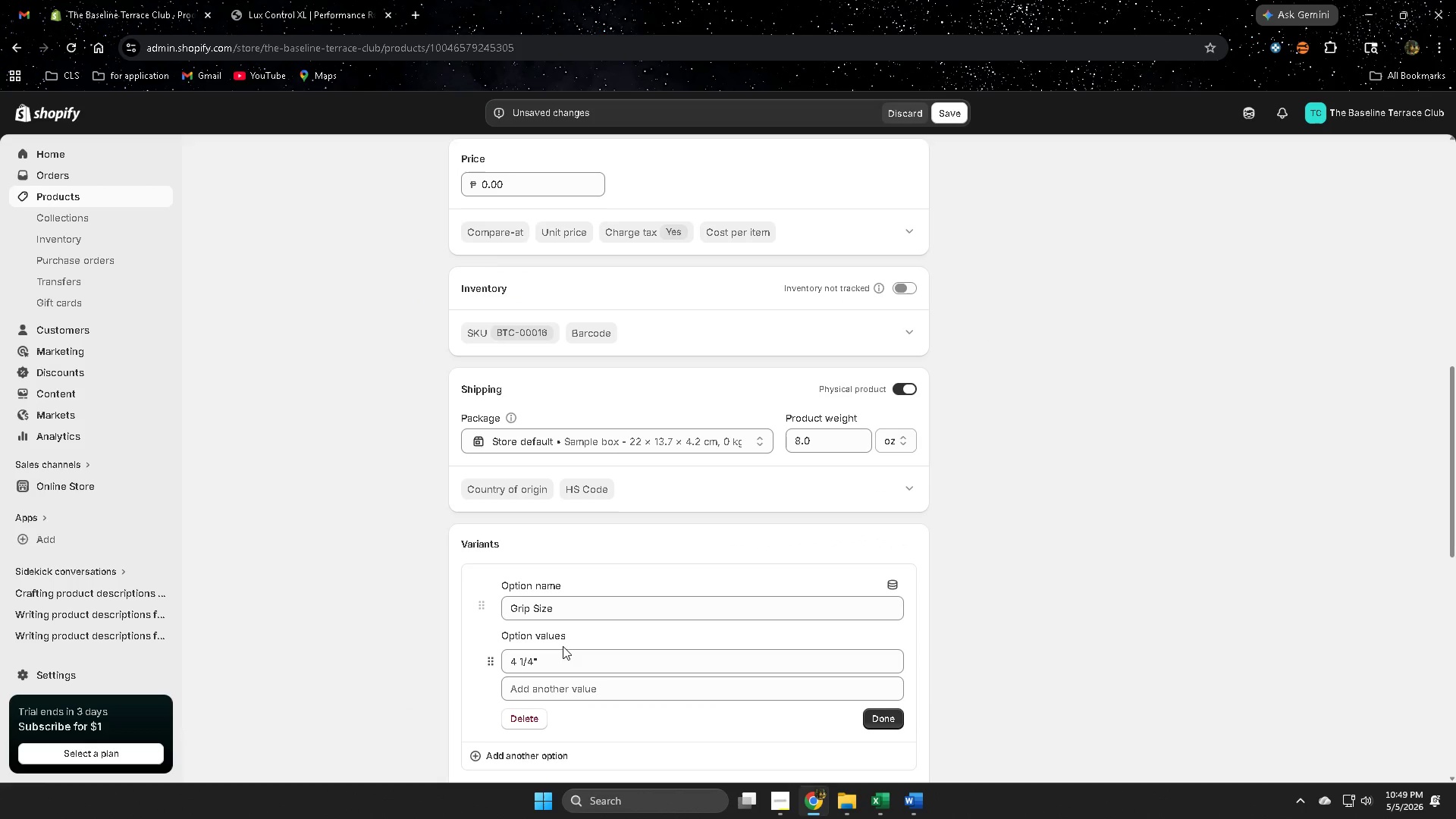 
left_click([572, 687])
 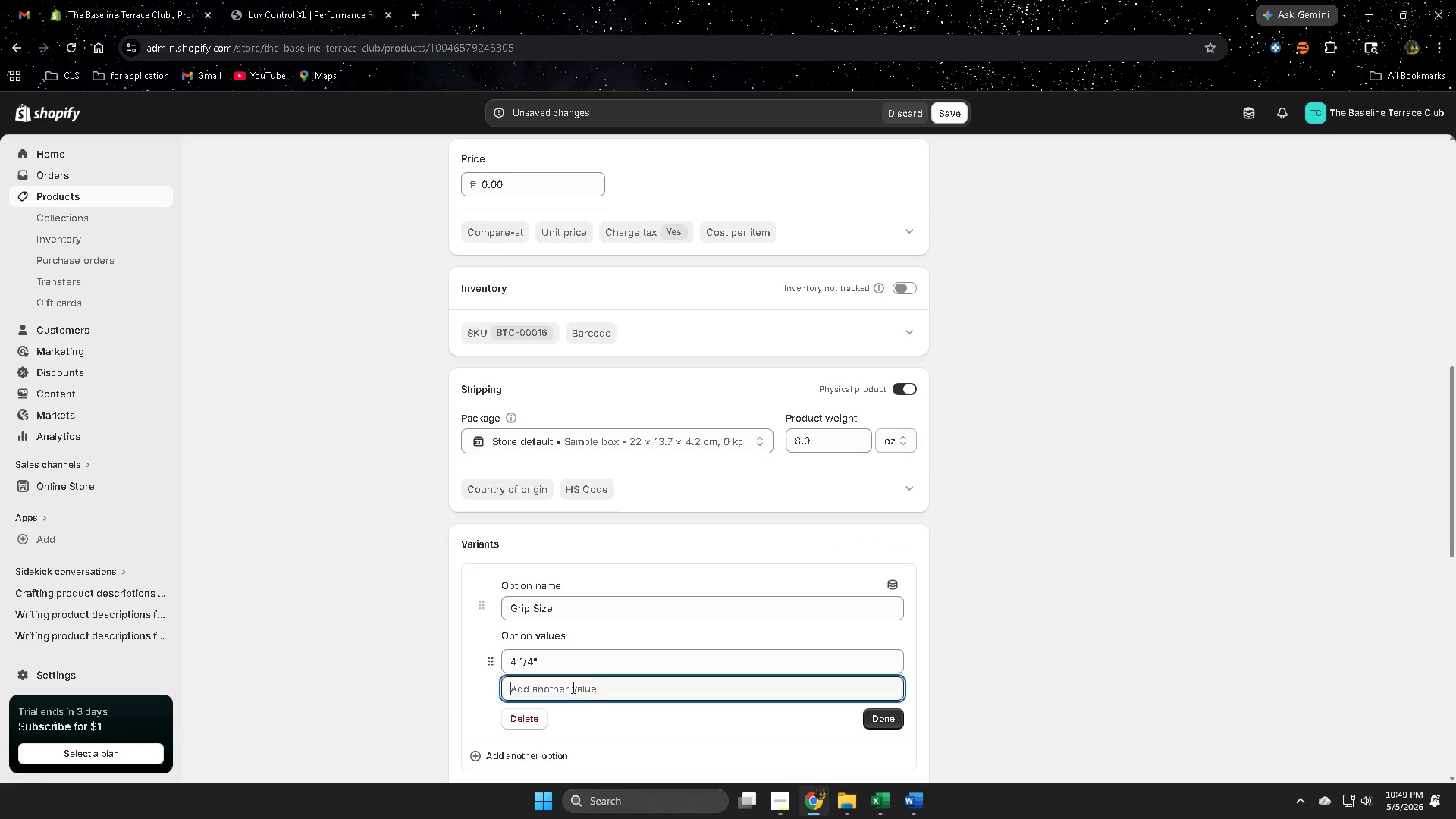 
key(Control+ControlLeft)
 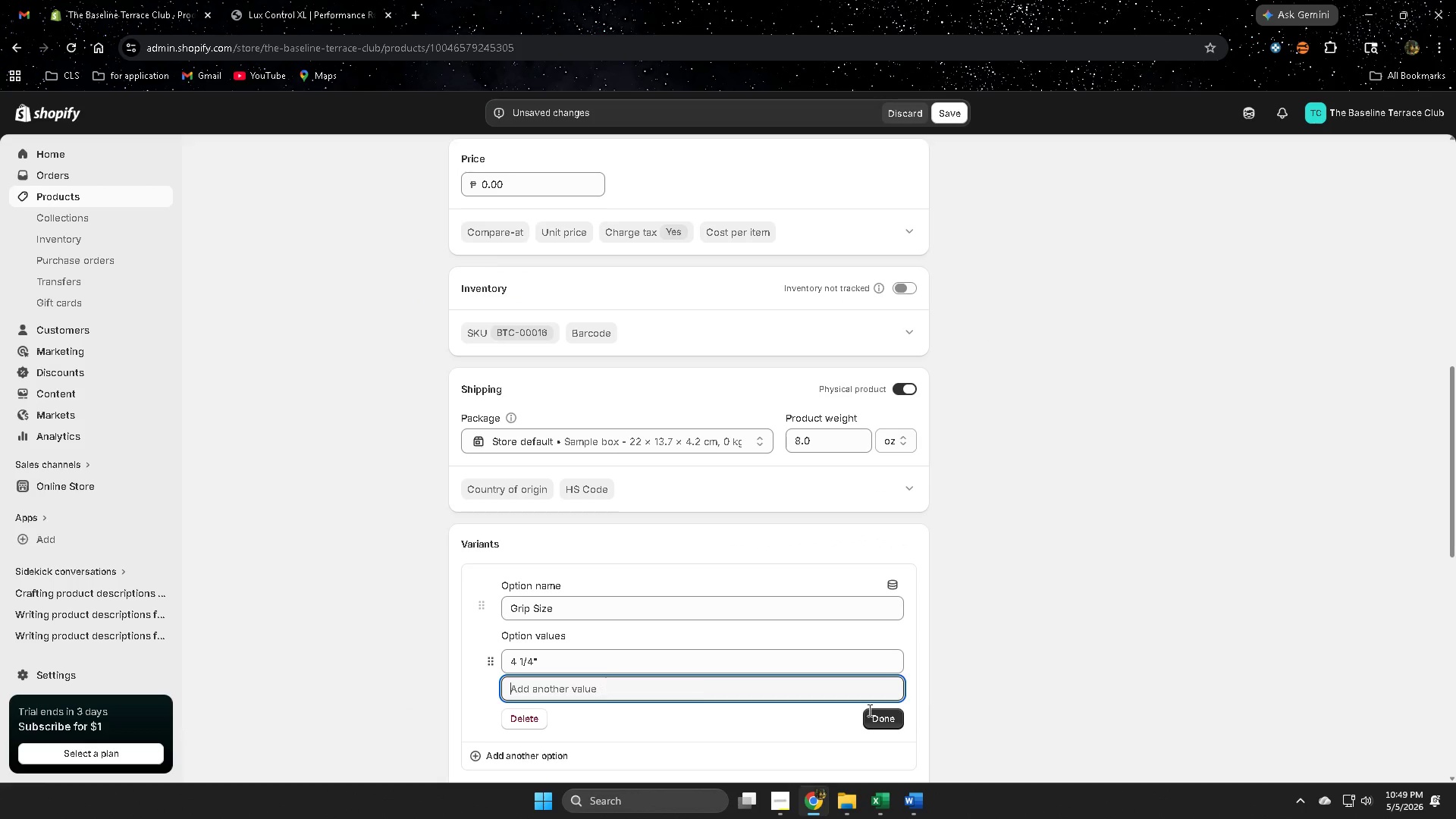 
key(Control+V)
 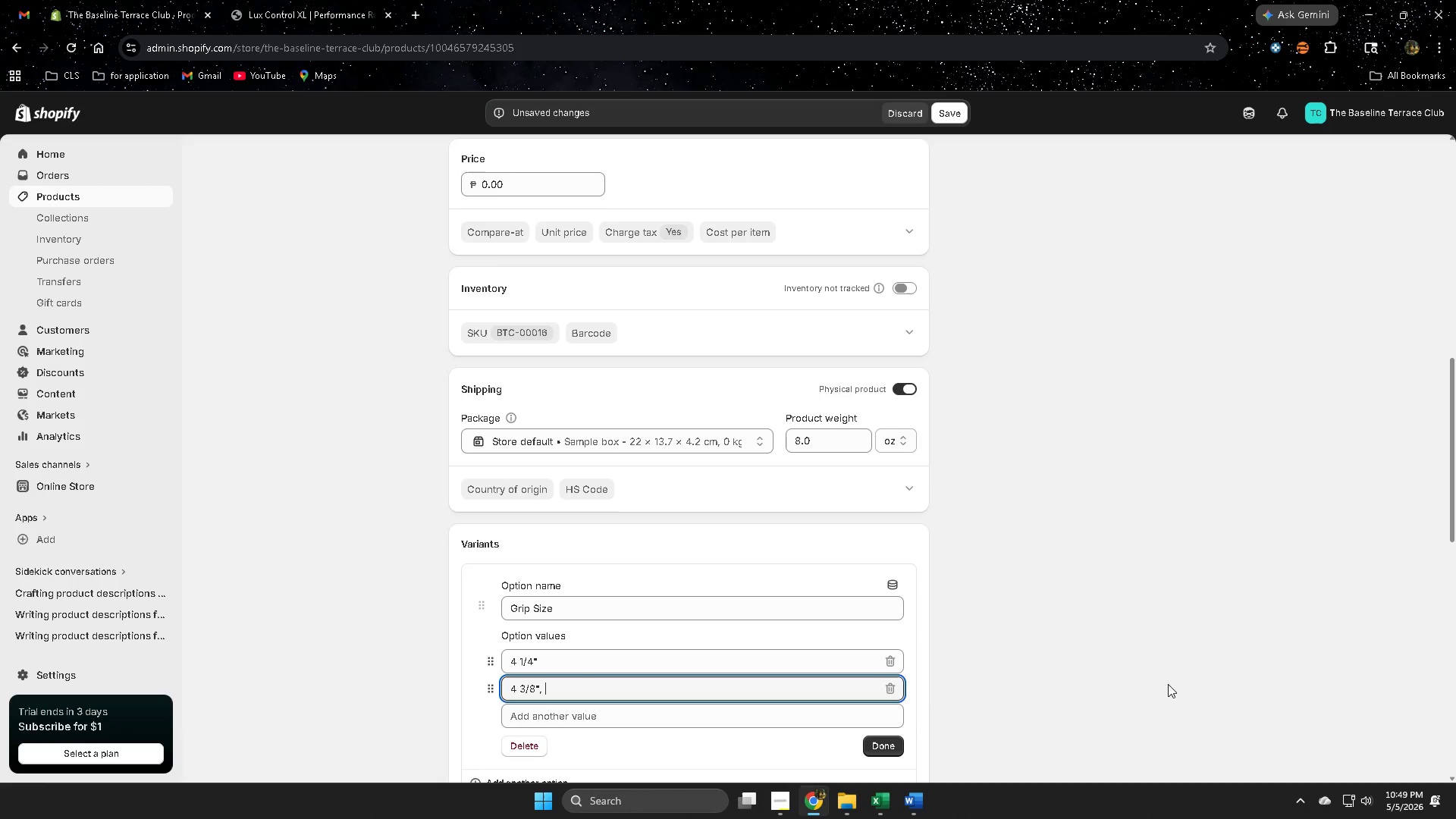 
left_click([1168, 684])
 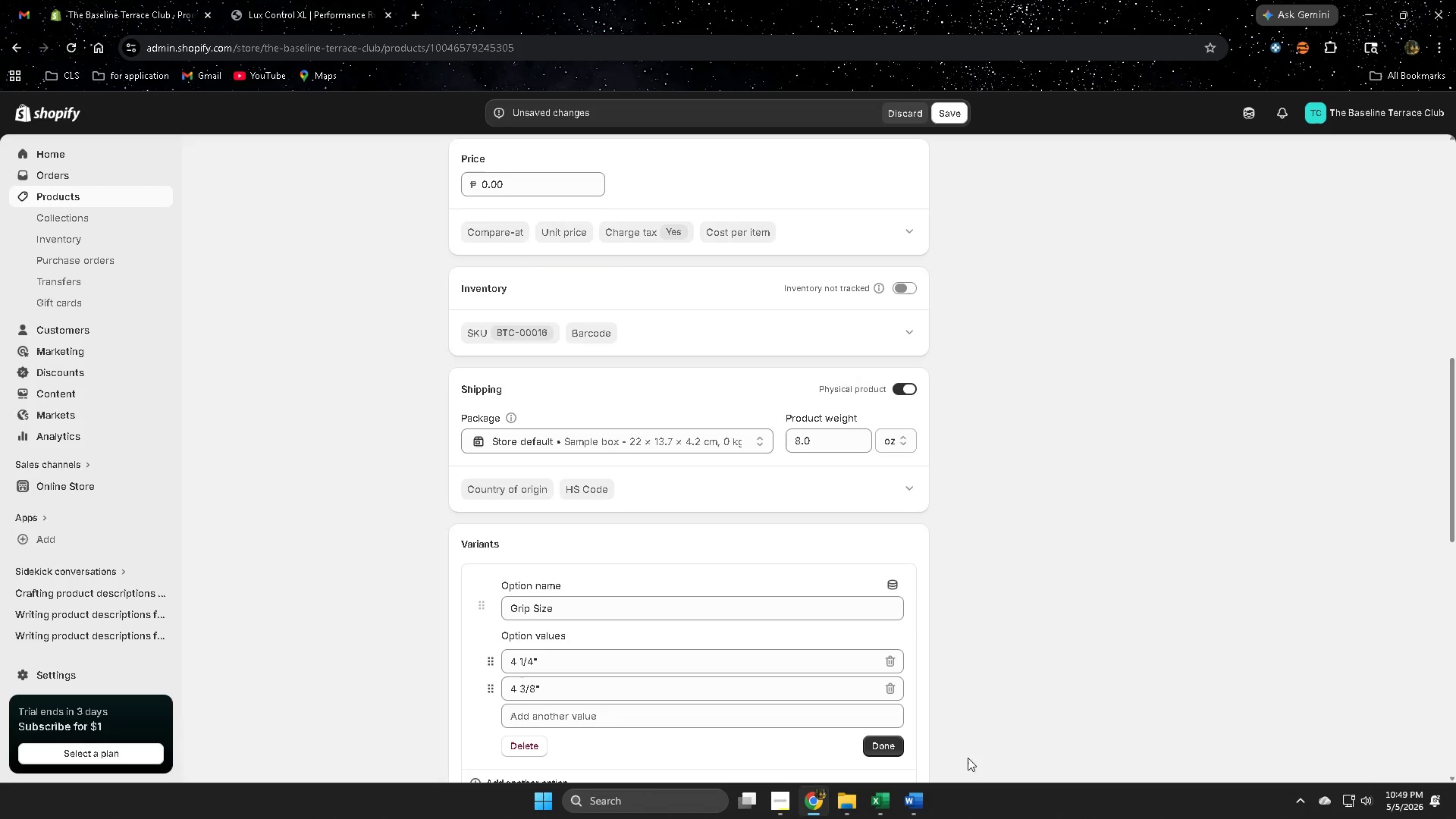 
scroll: coordinate [924, 758], scroll_direction: down, amount: 2.0
 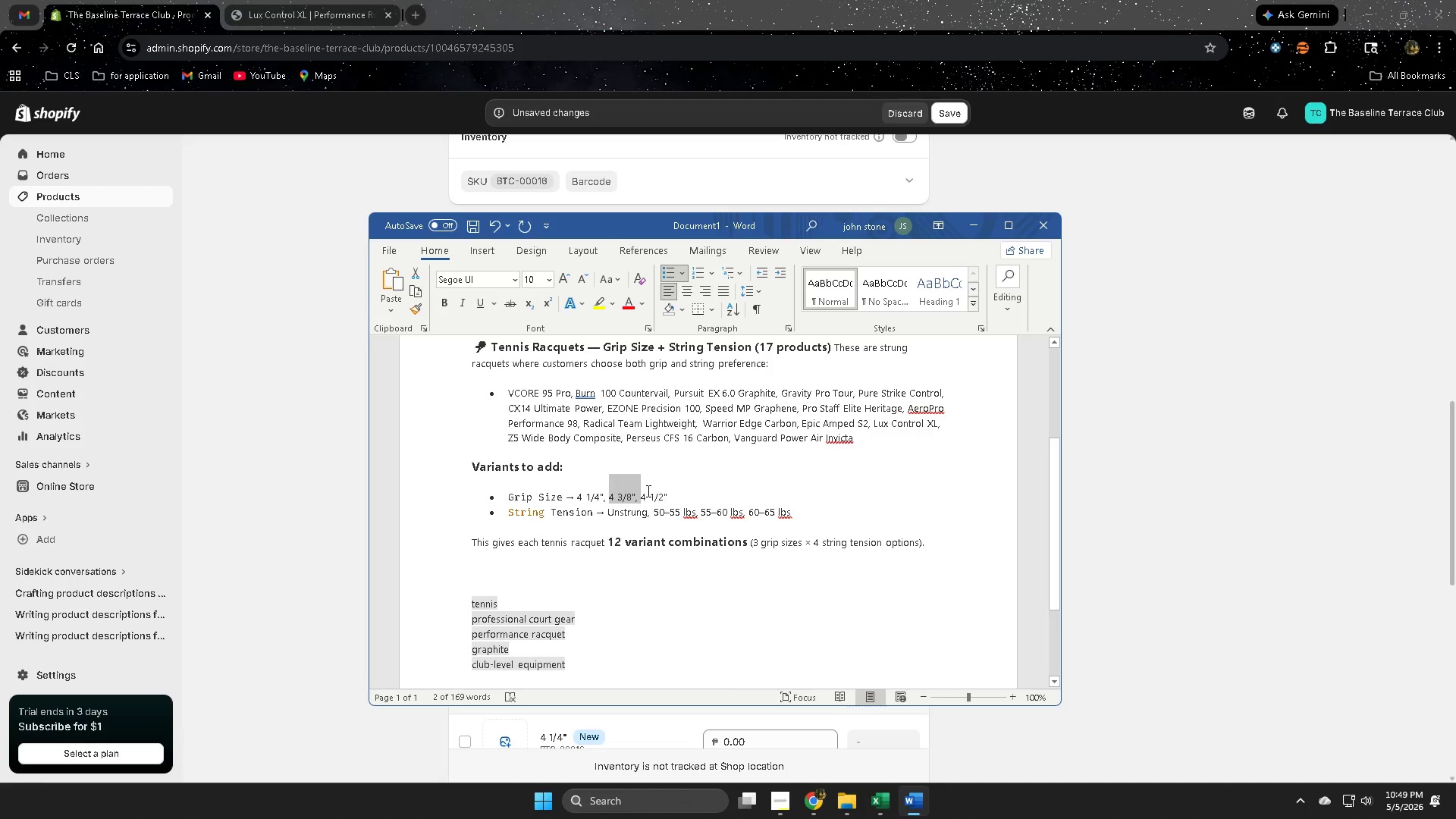 
left_click([640, 491])
 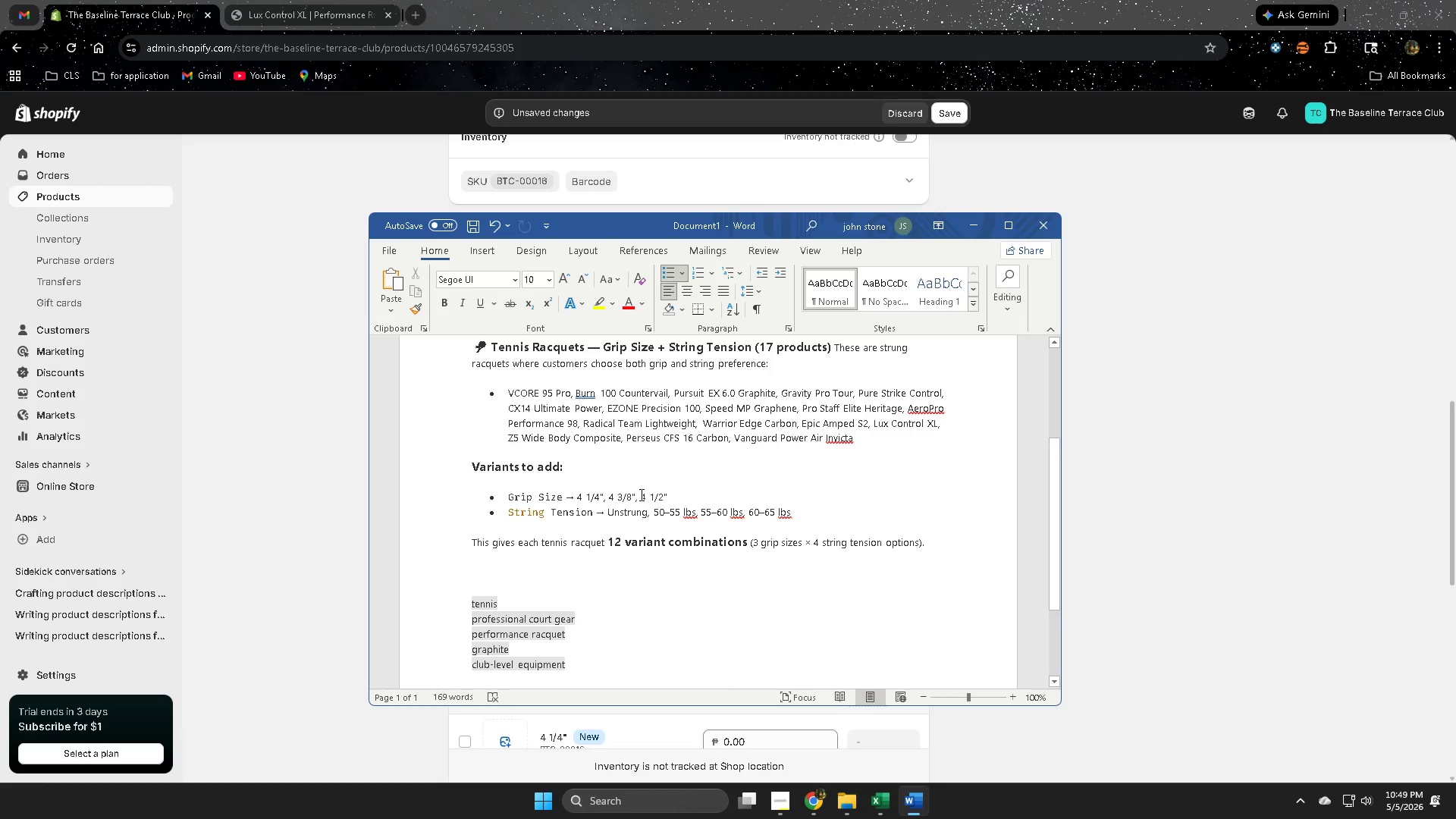 
left_click_drag(start_coordinate=[640, 494], to_coordinate=[670, 495])
 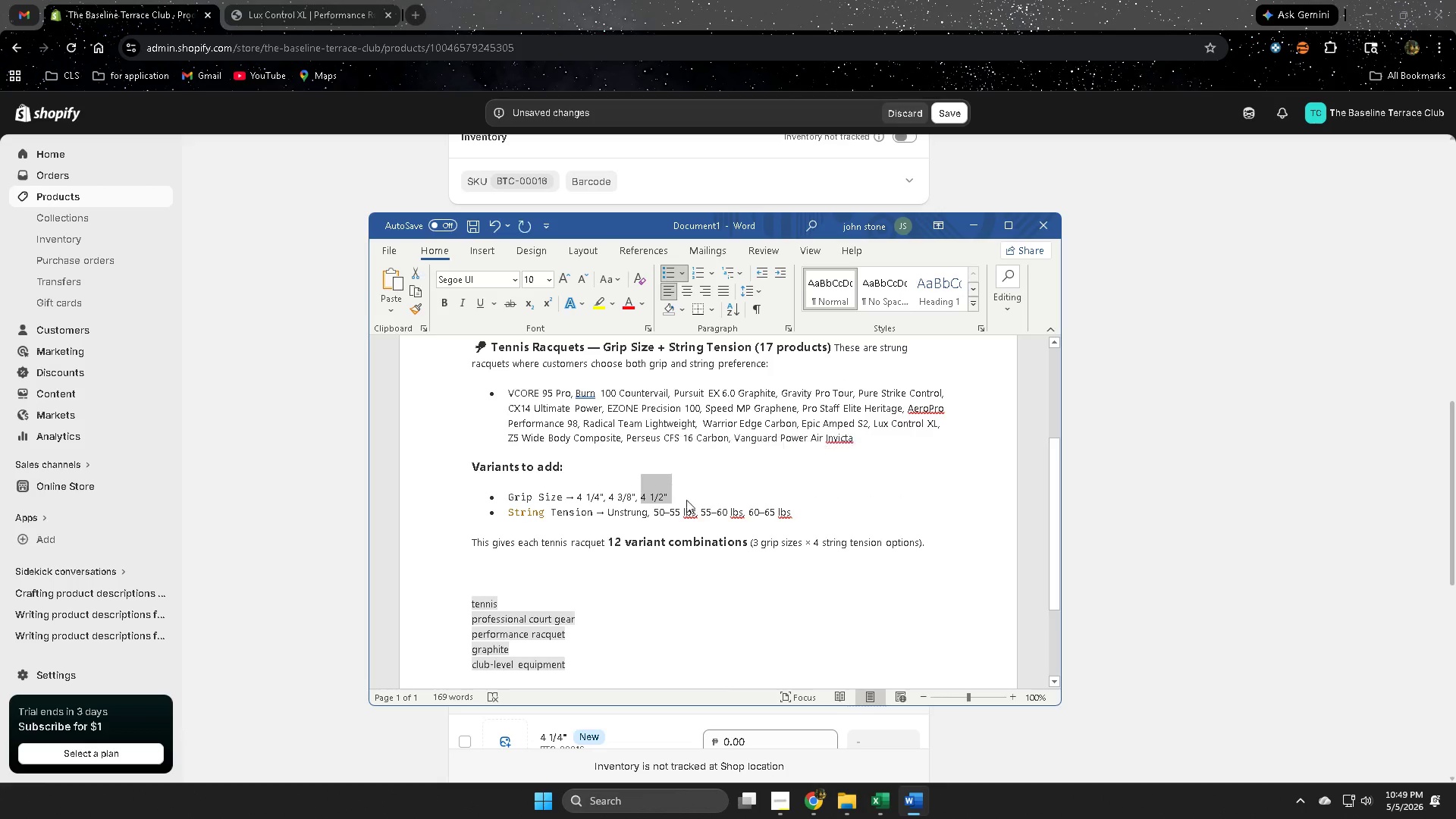 
key(Control+ControlLeft)
 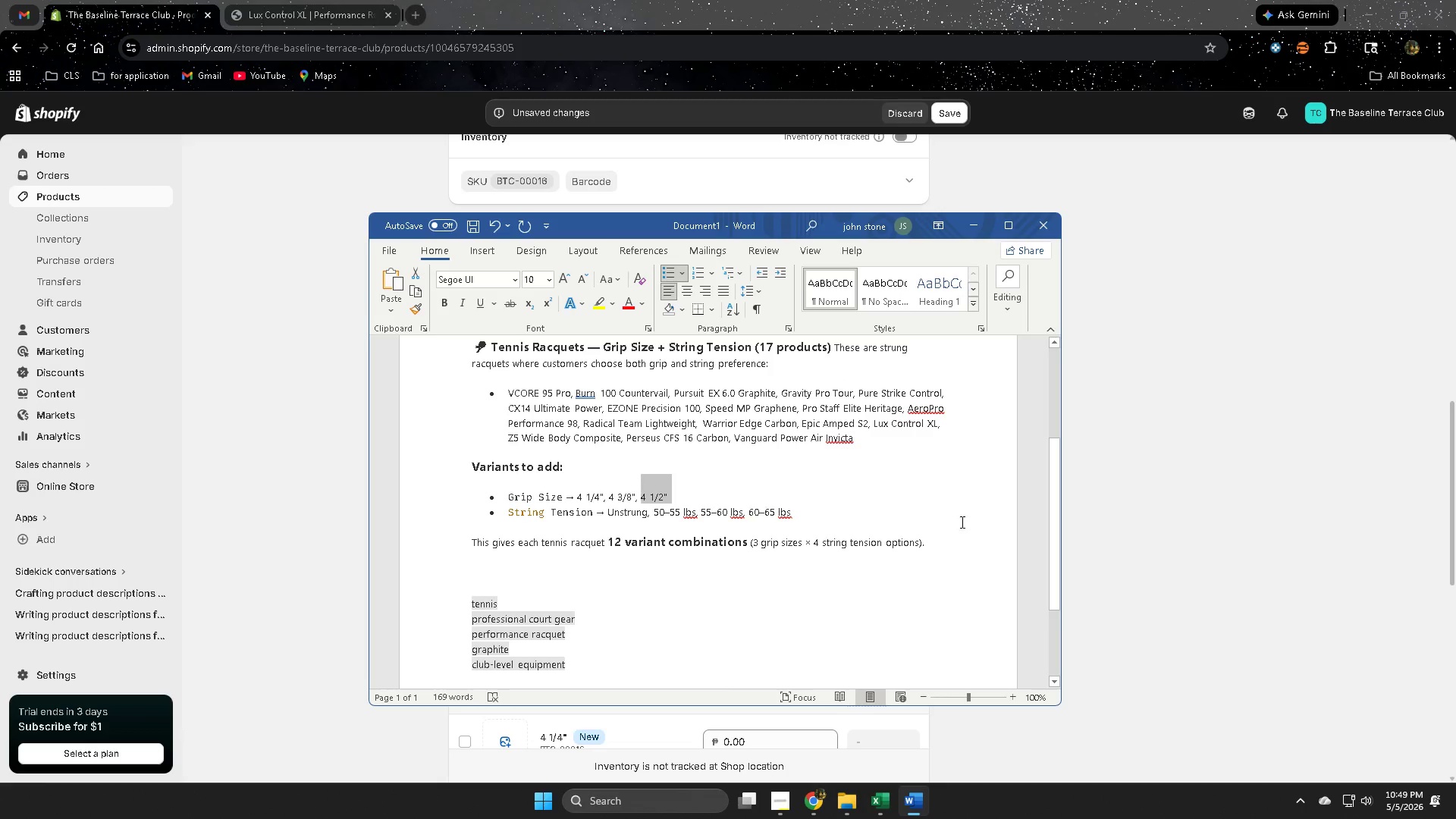 
key(Control+C)
 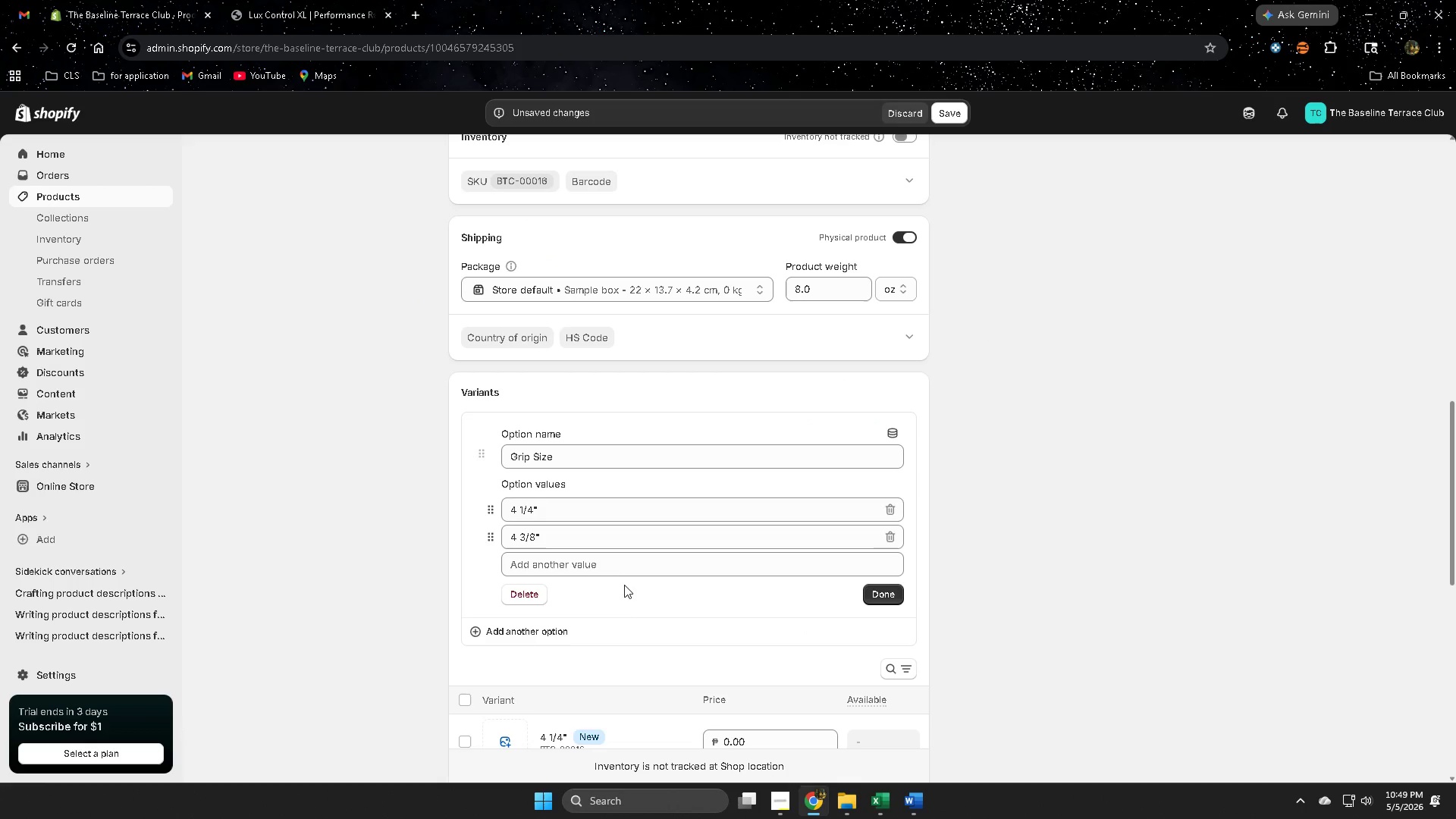 
left_click([616, 563])
 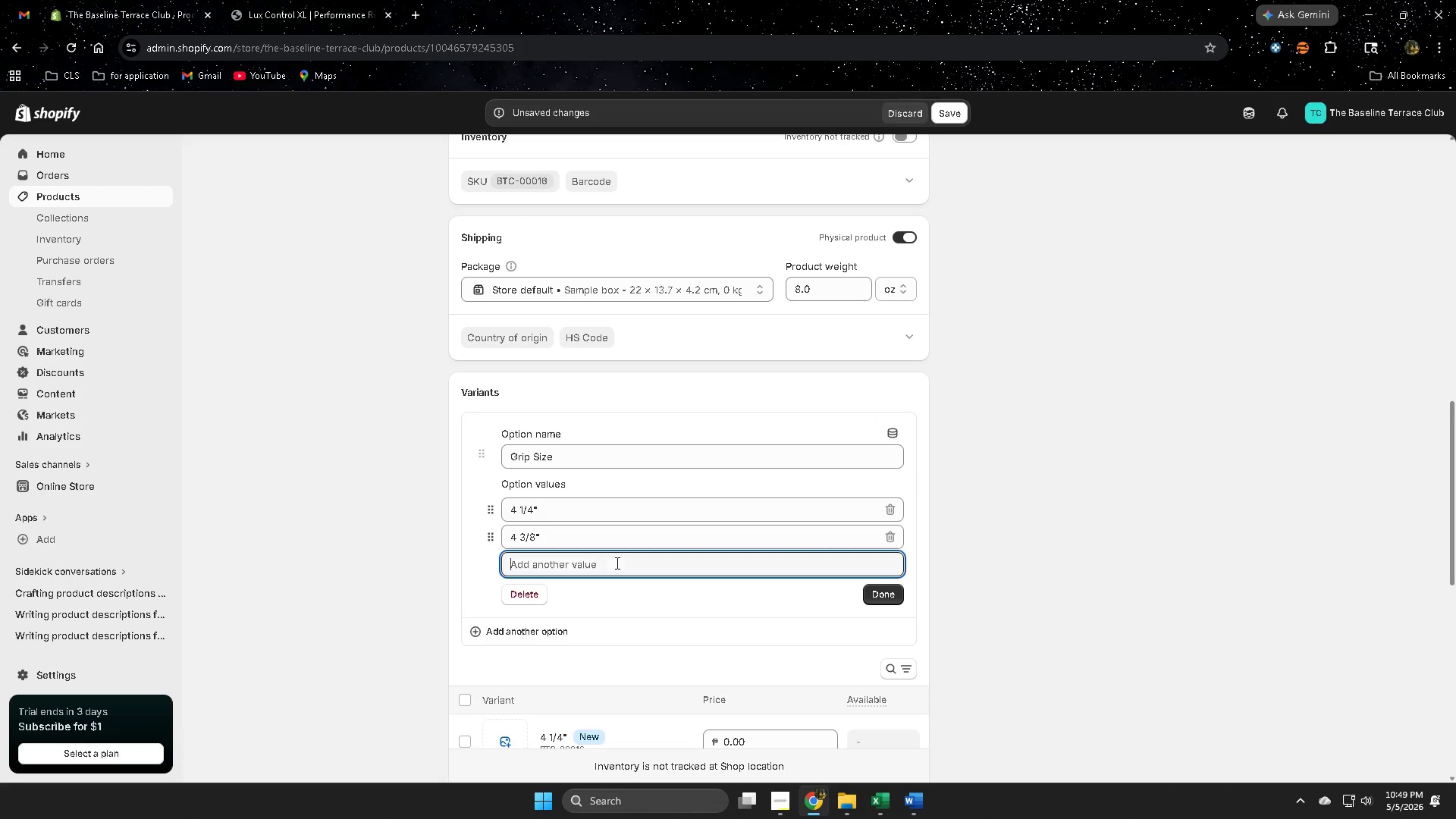 
key(Control+V)
 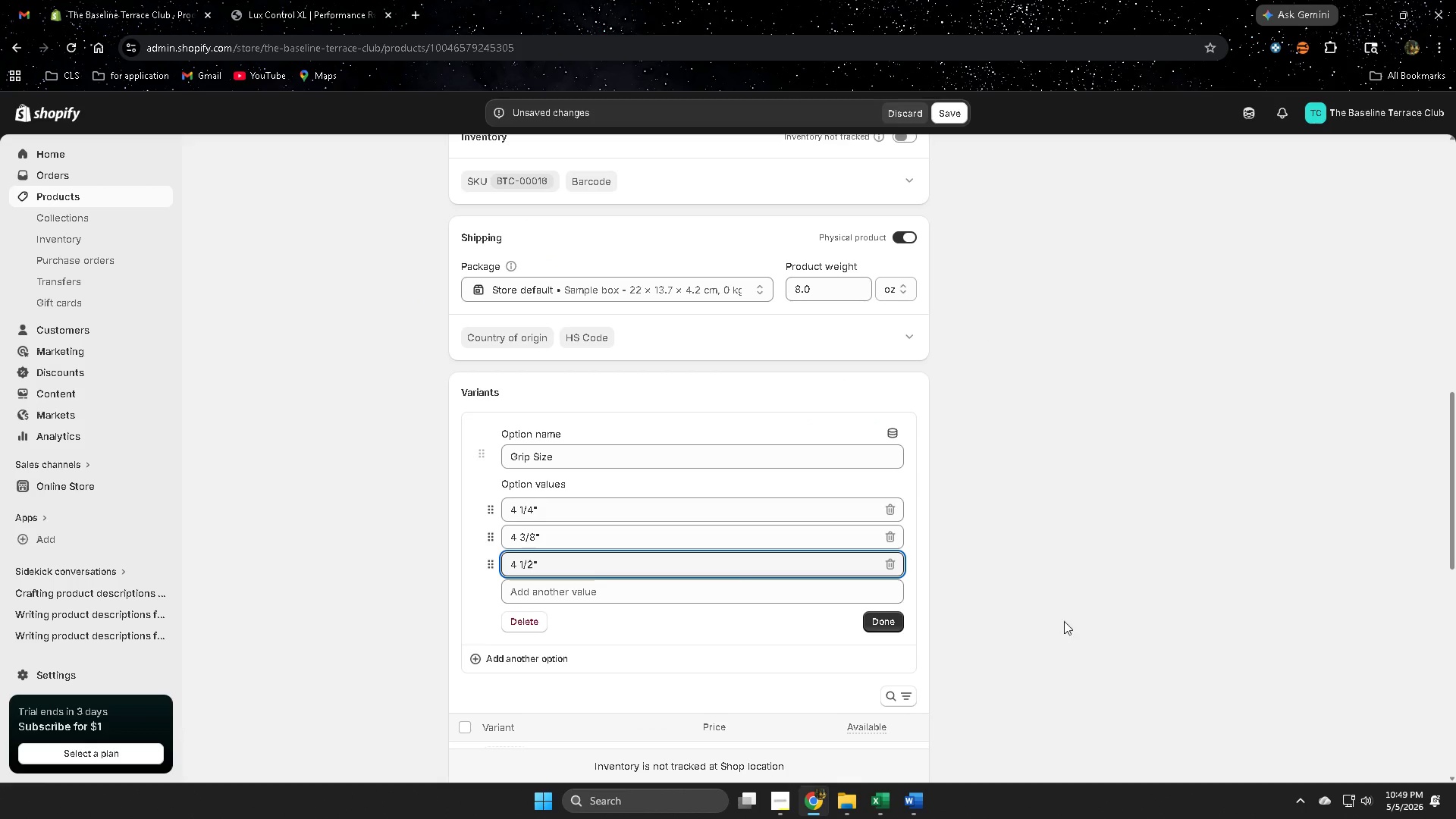 
left_click([1074, 613])
 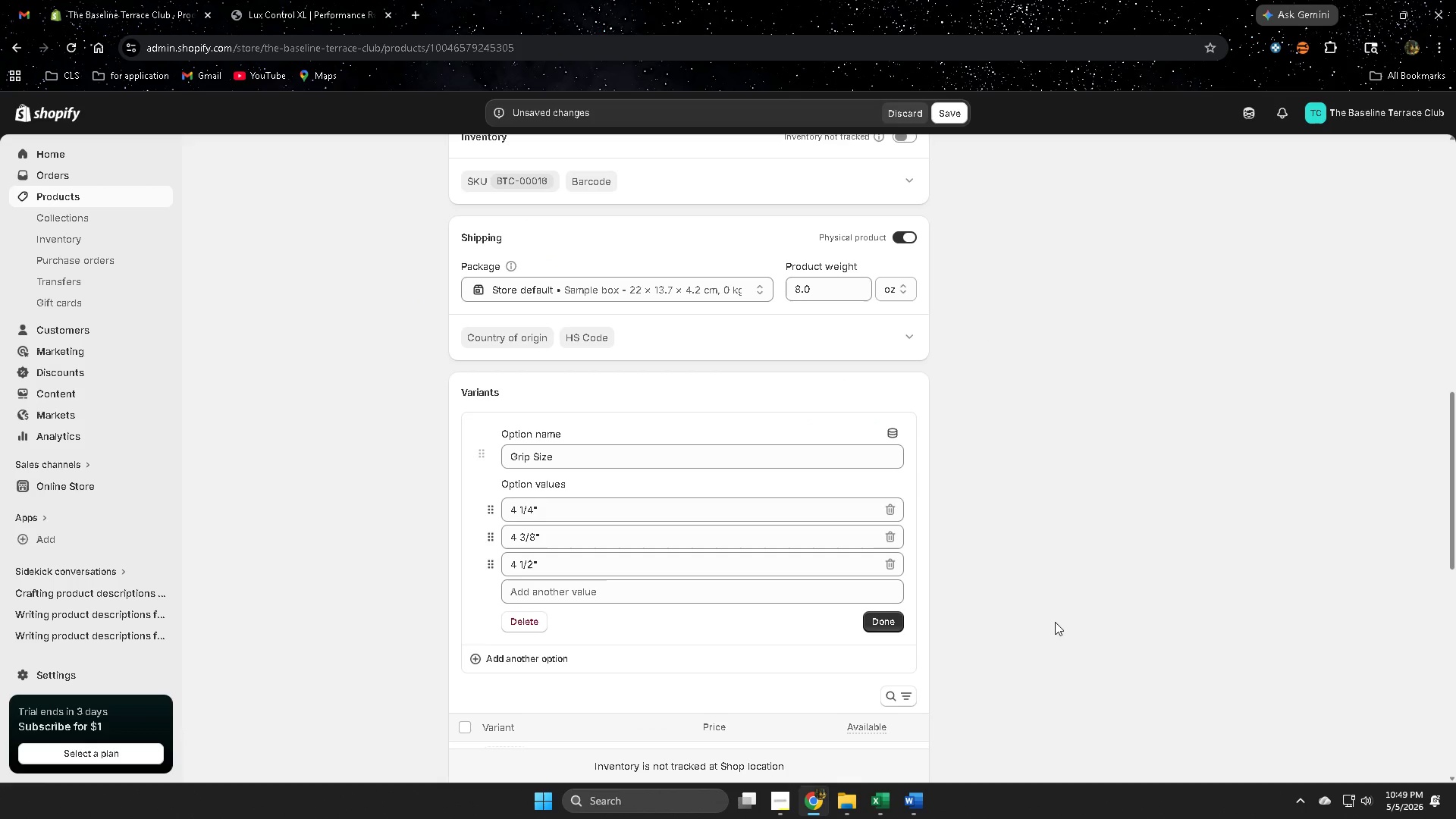 
wait(11.92)
 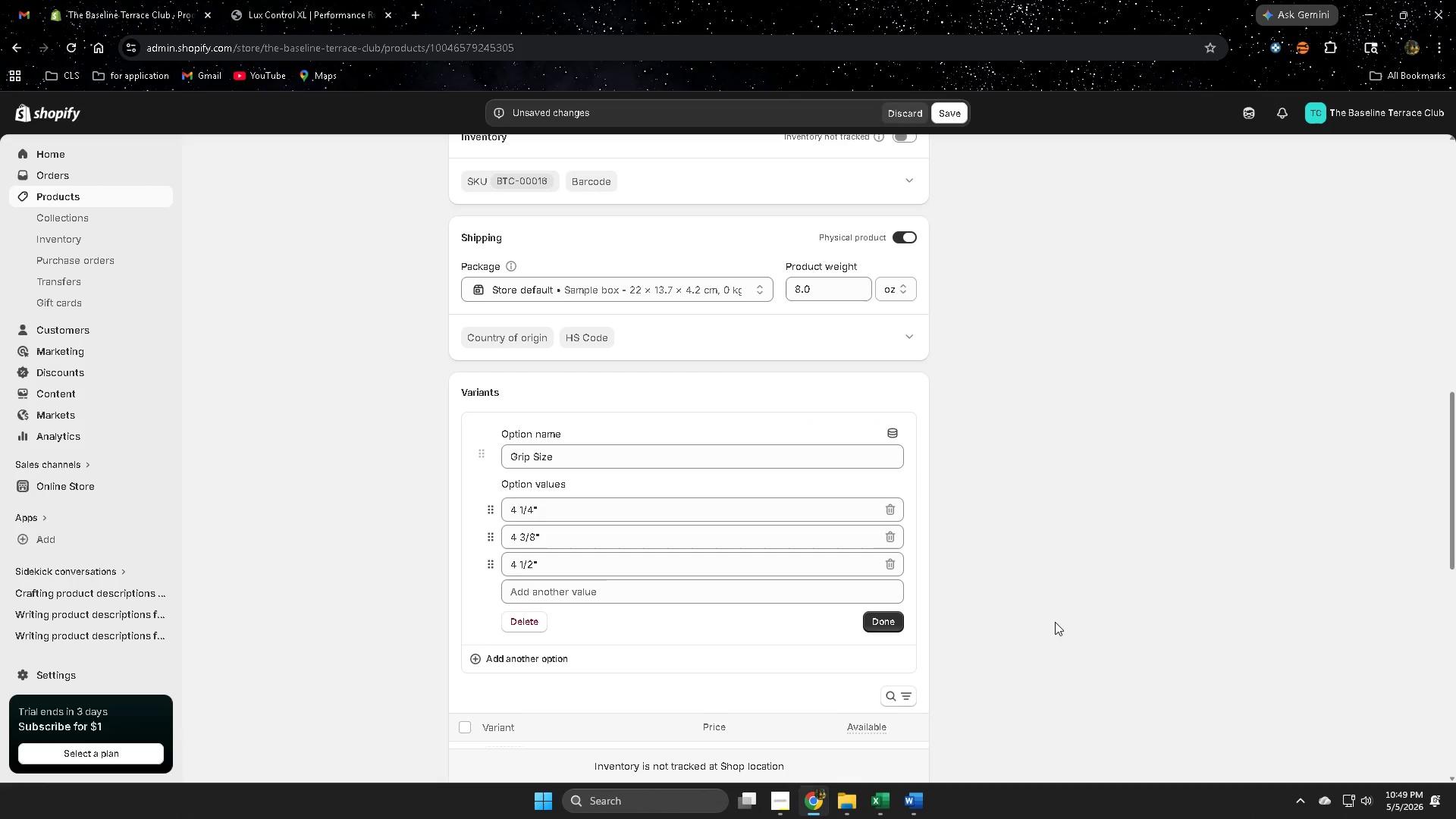 
scroll: coordinate [1151, 511], scroll_direction: up, amount: 2.0
 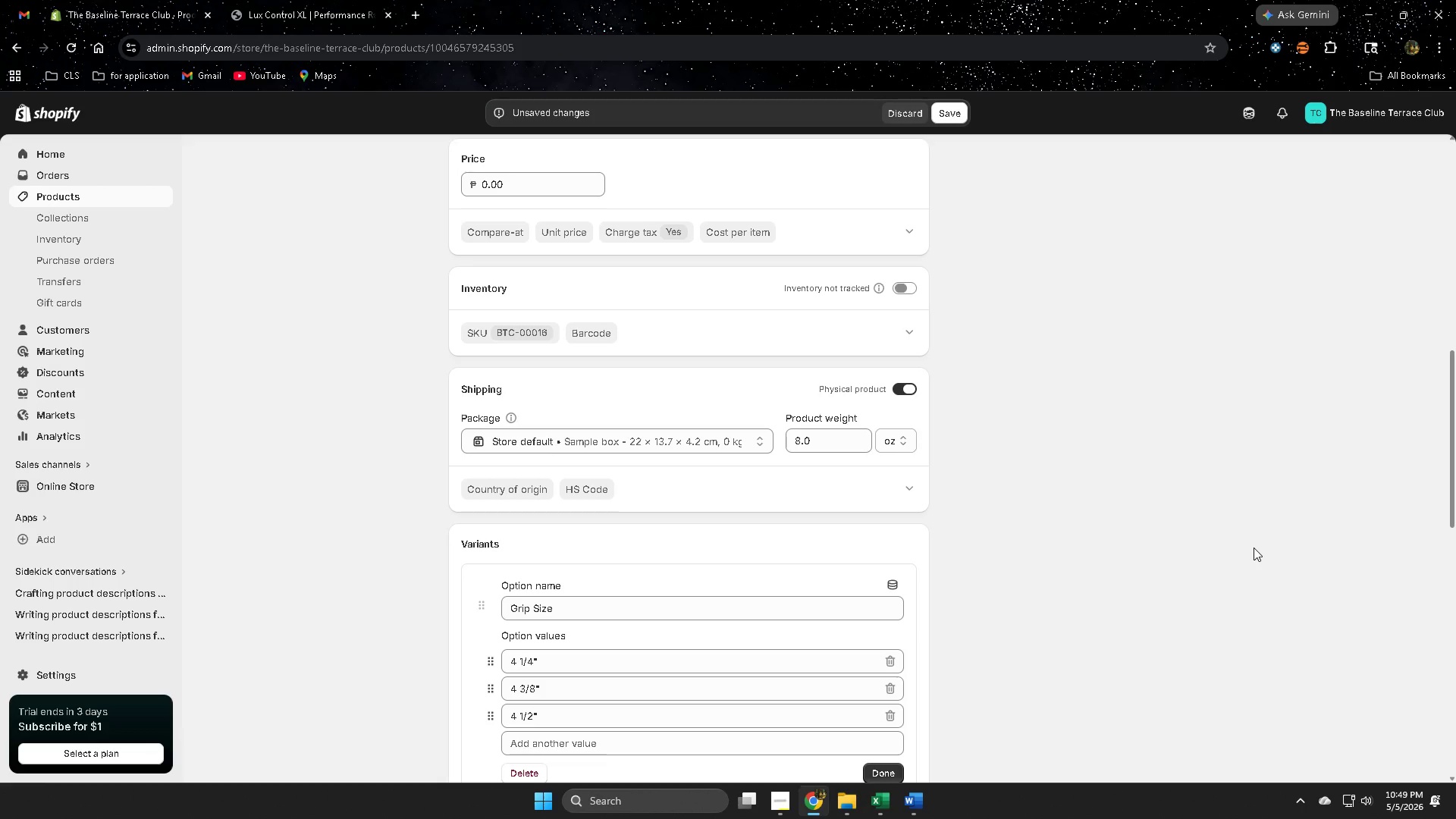 
scroll: coordinate [1025, 550], scroll_direction: down, amount: 2.0
 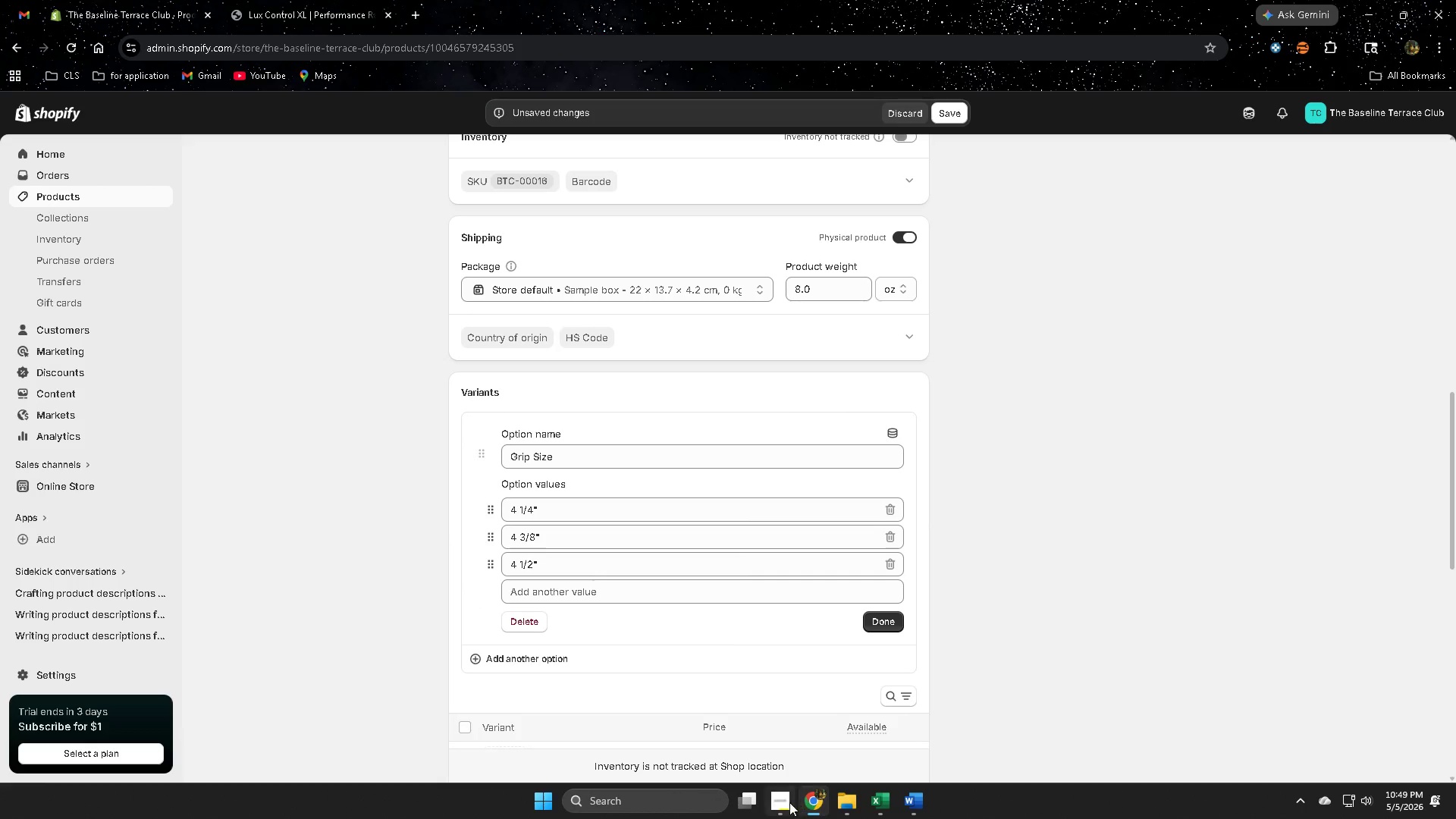 
left_click([787, 802])